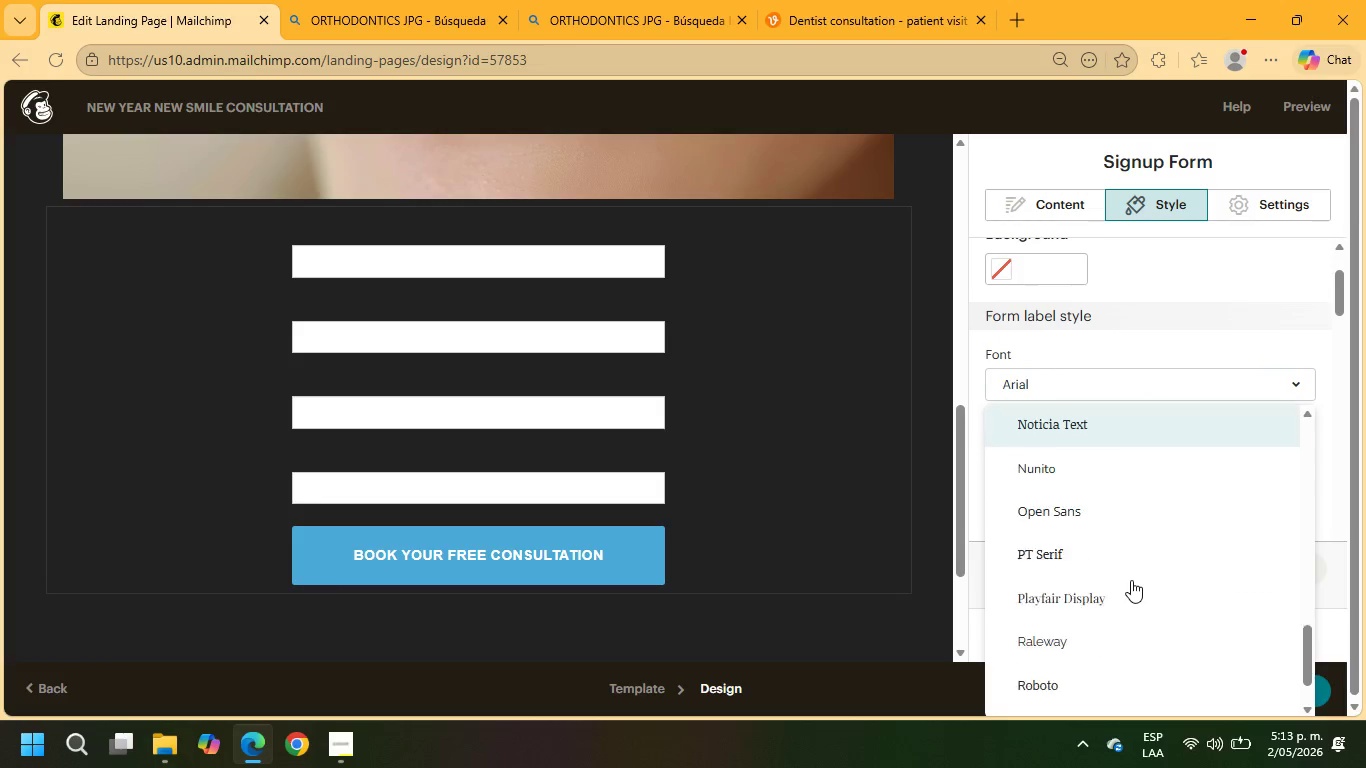 
left_click([1055, 549])
 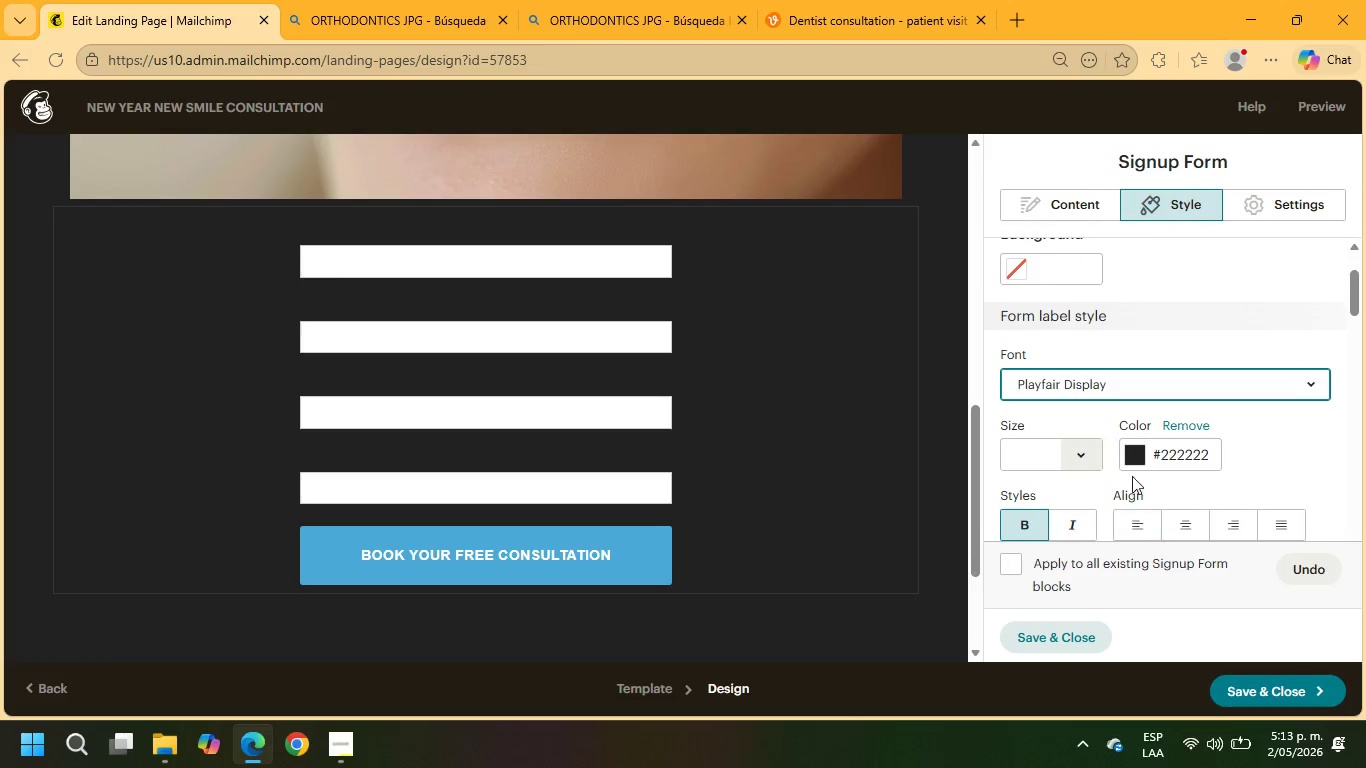 
left_click([1133, 459])
 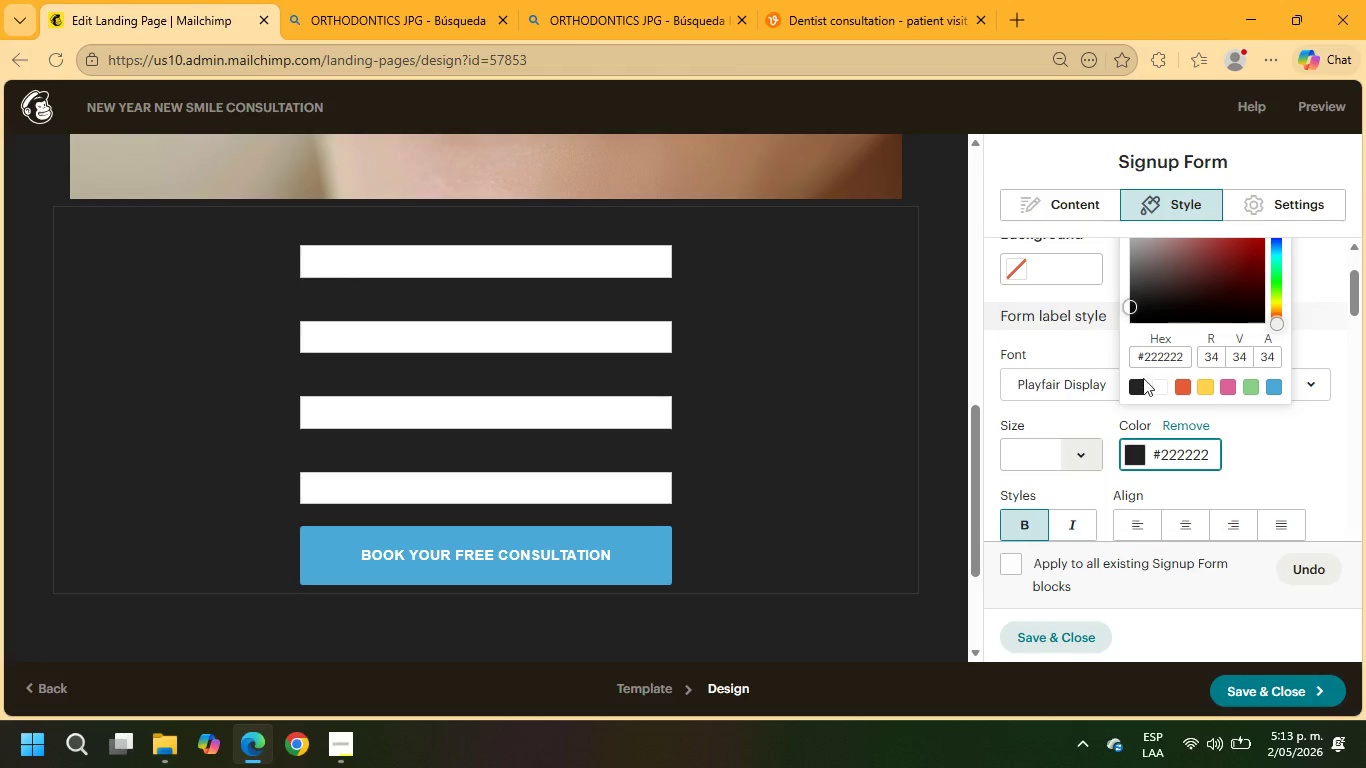 
left_click([1159, 386])
 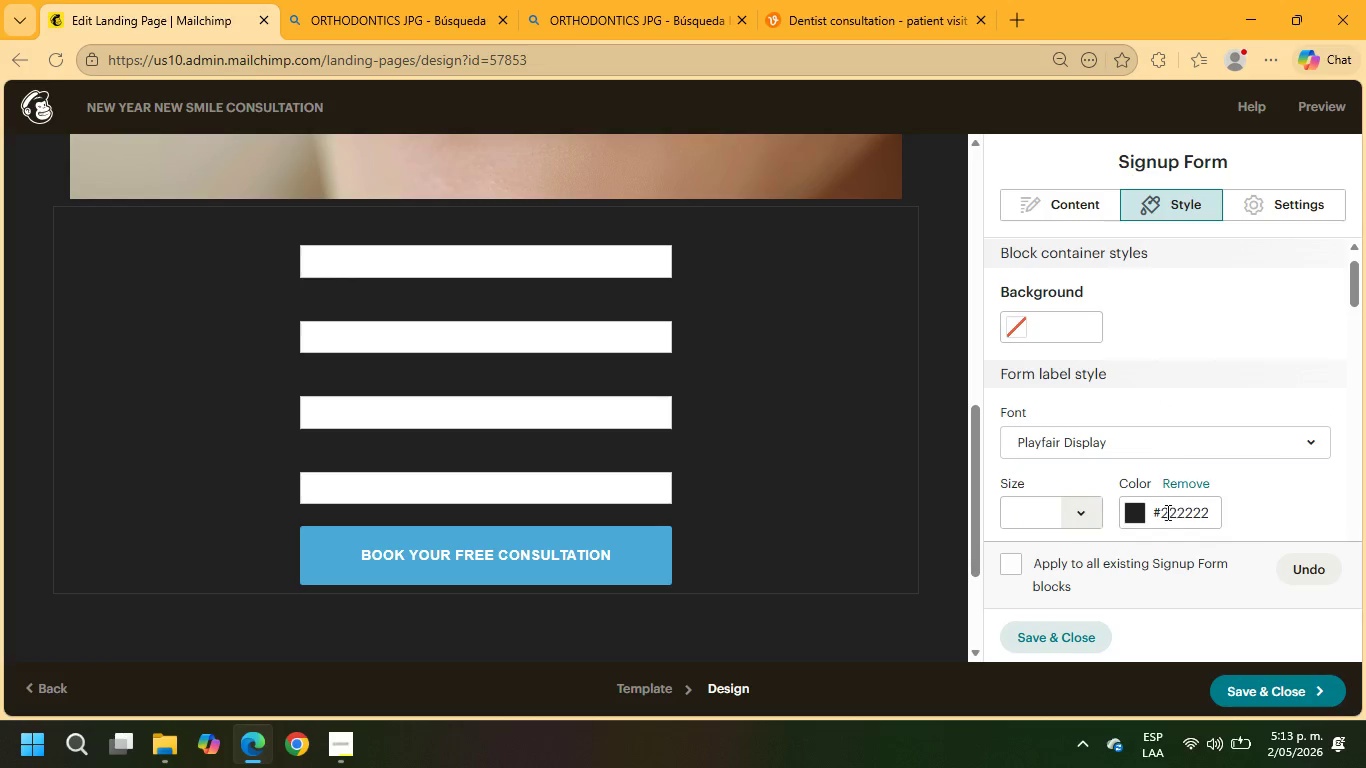 
left_click([1131, 519])
 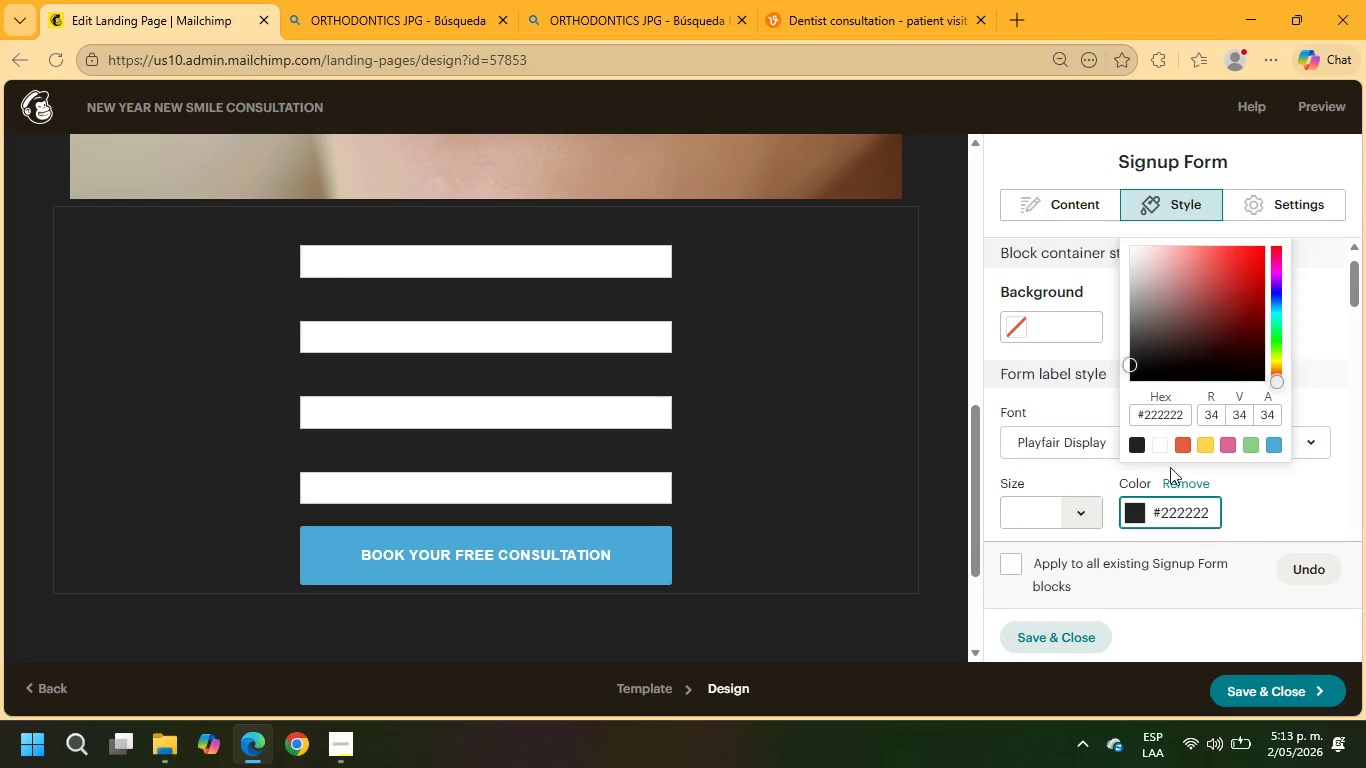 
left_click([1166, 446])
 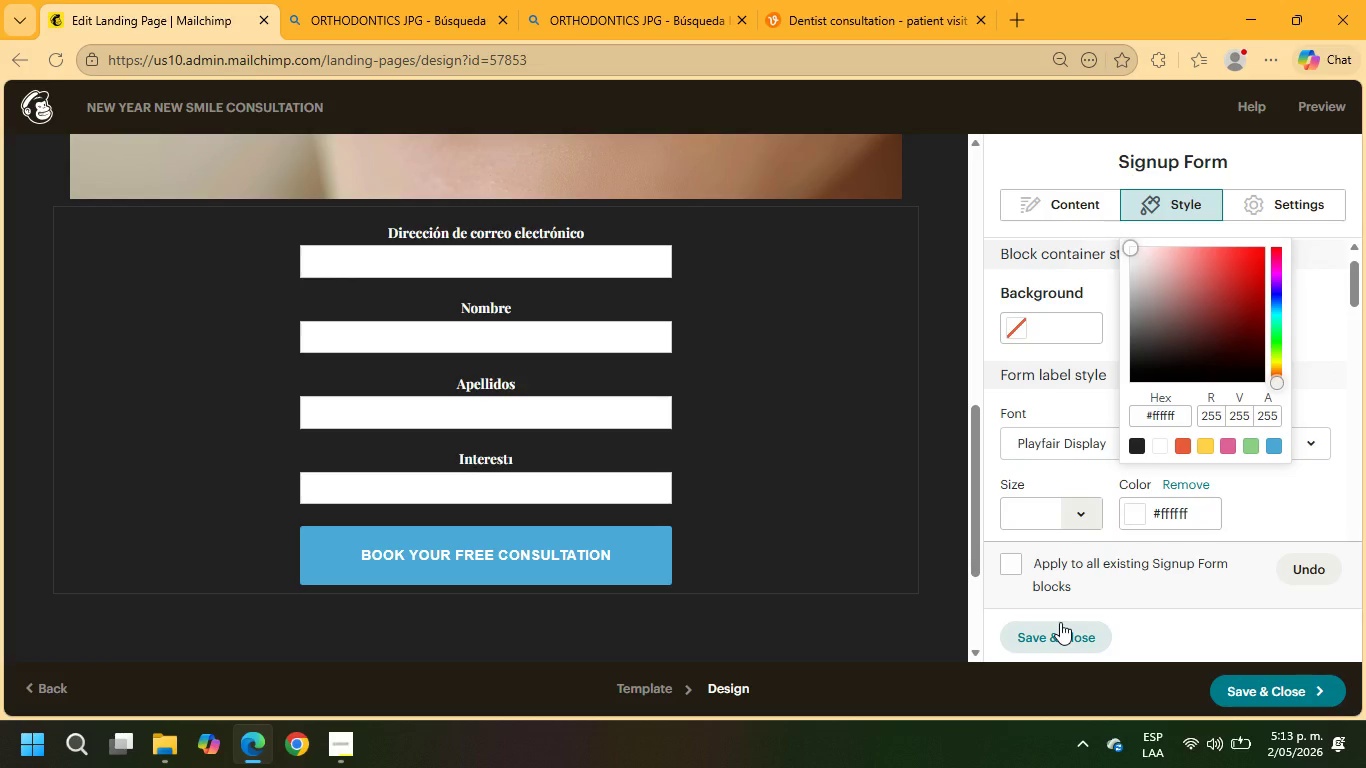 
left_click([1048, 641])
 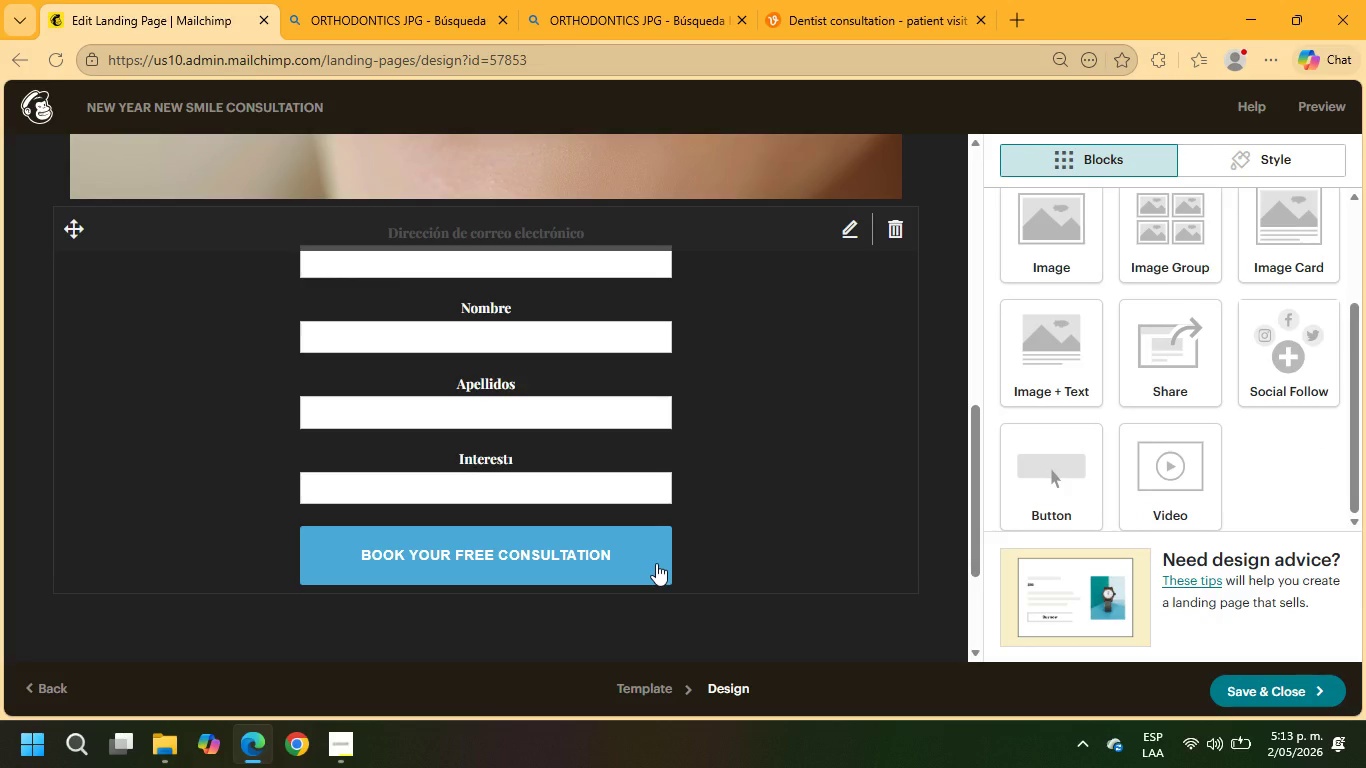 
wait(6.05)
 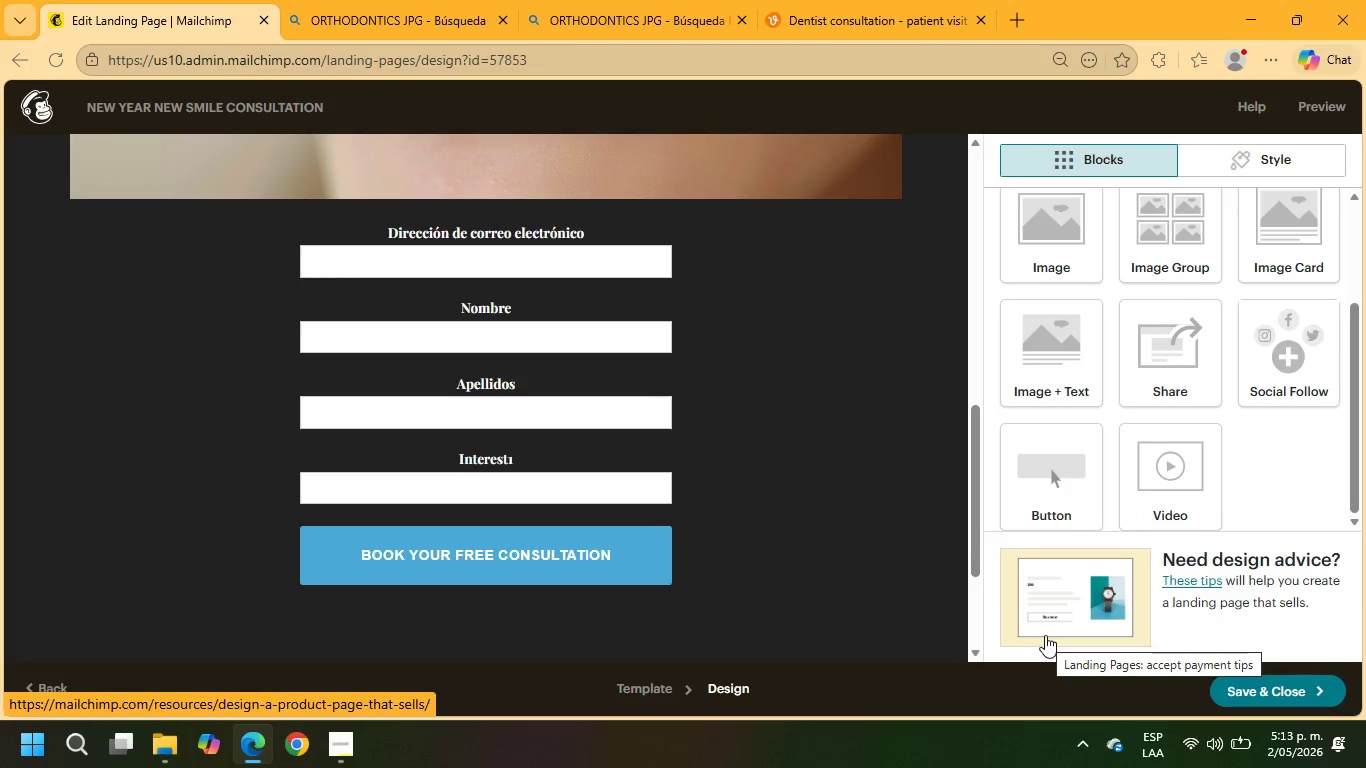 
left_click([631, 556])
 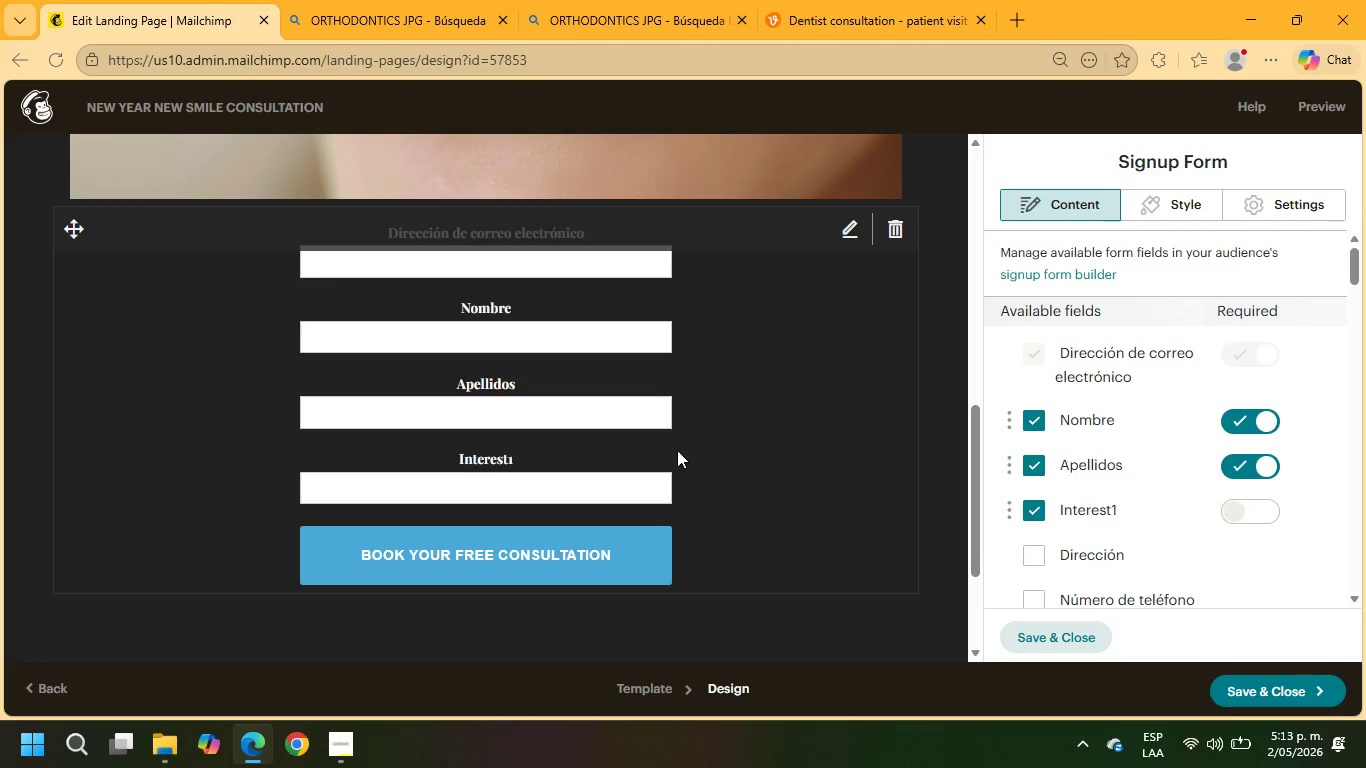 
wait(10.23)
 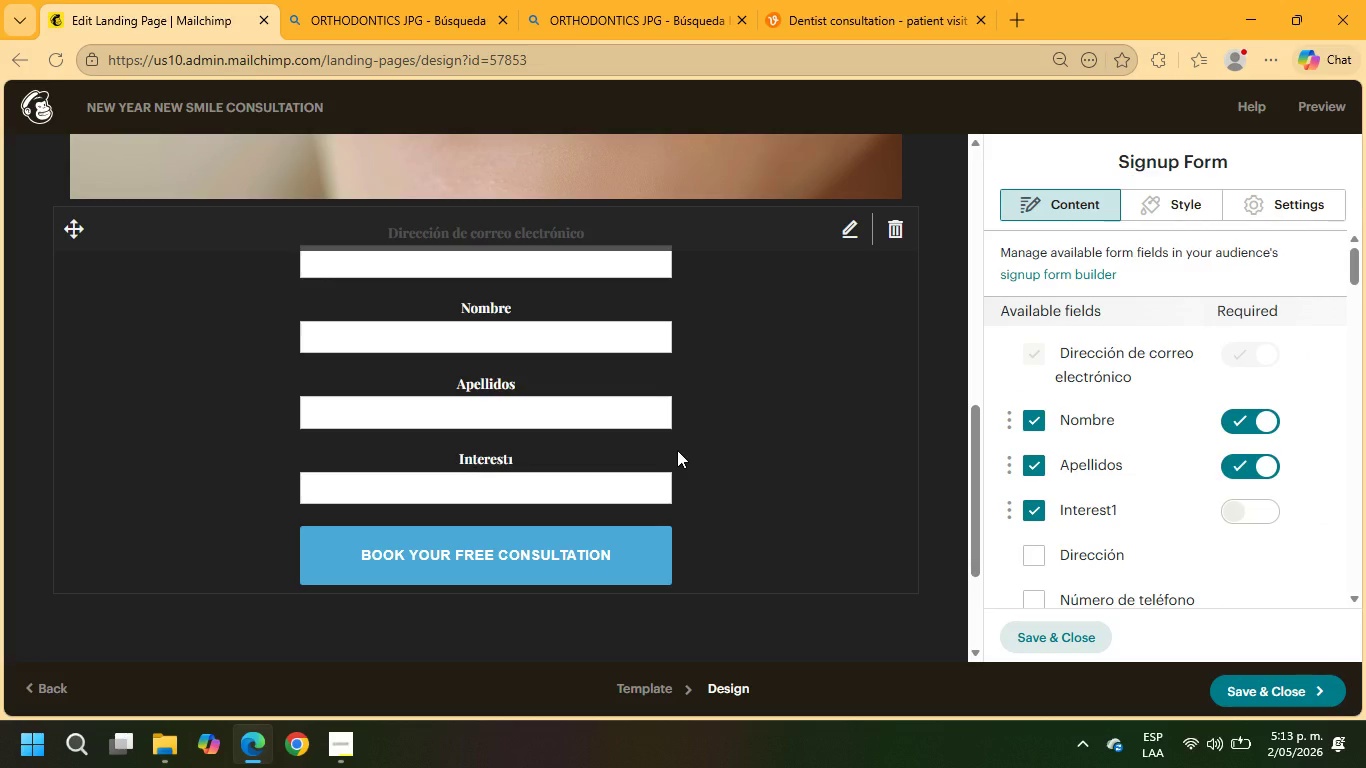 
scroll: coordinate [1100, 406], scroll_direction: down, amount: 35.0
 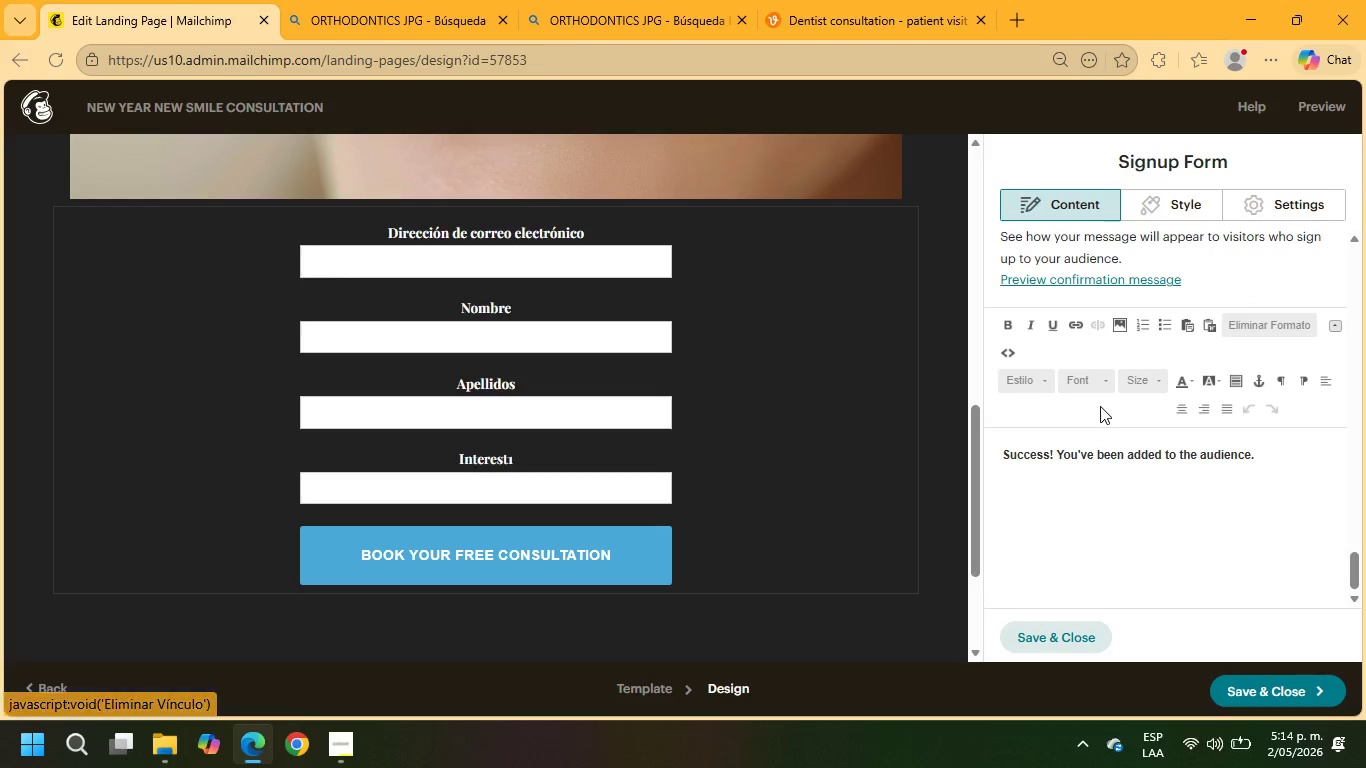 
scroll: coordinate [1100, 406], scroll_direction: up, amount: 1.0
 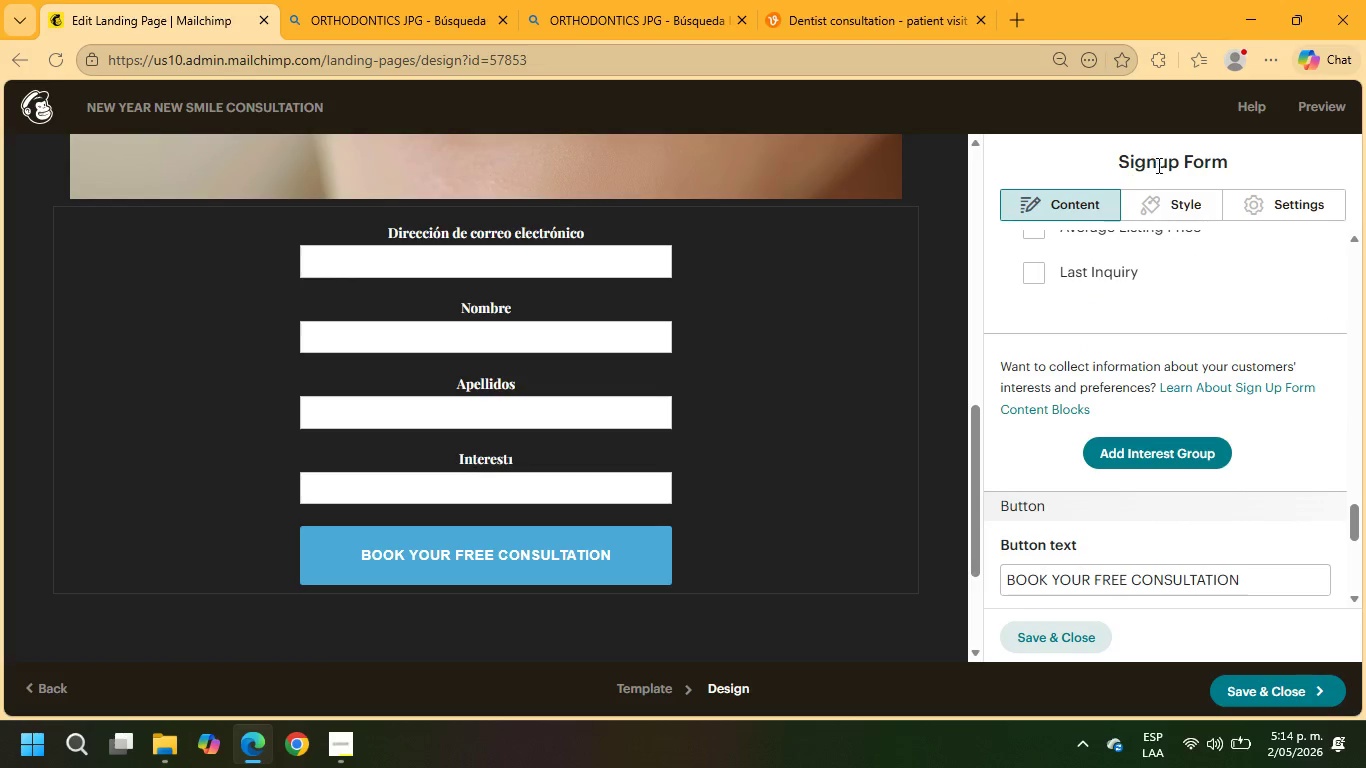 
left_click([1182, 212])
 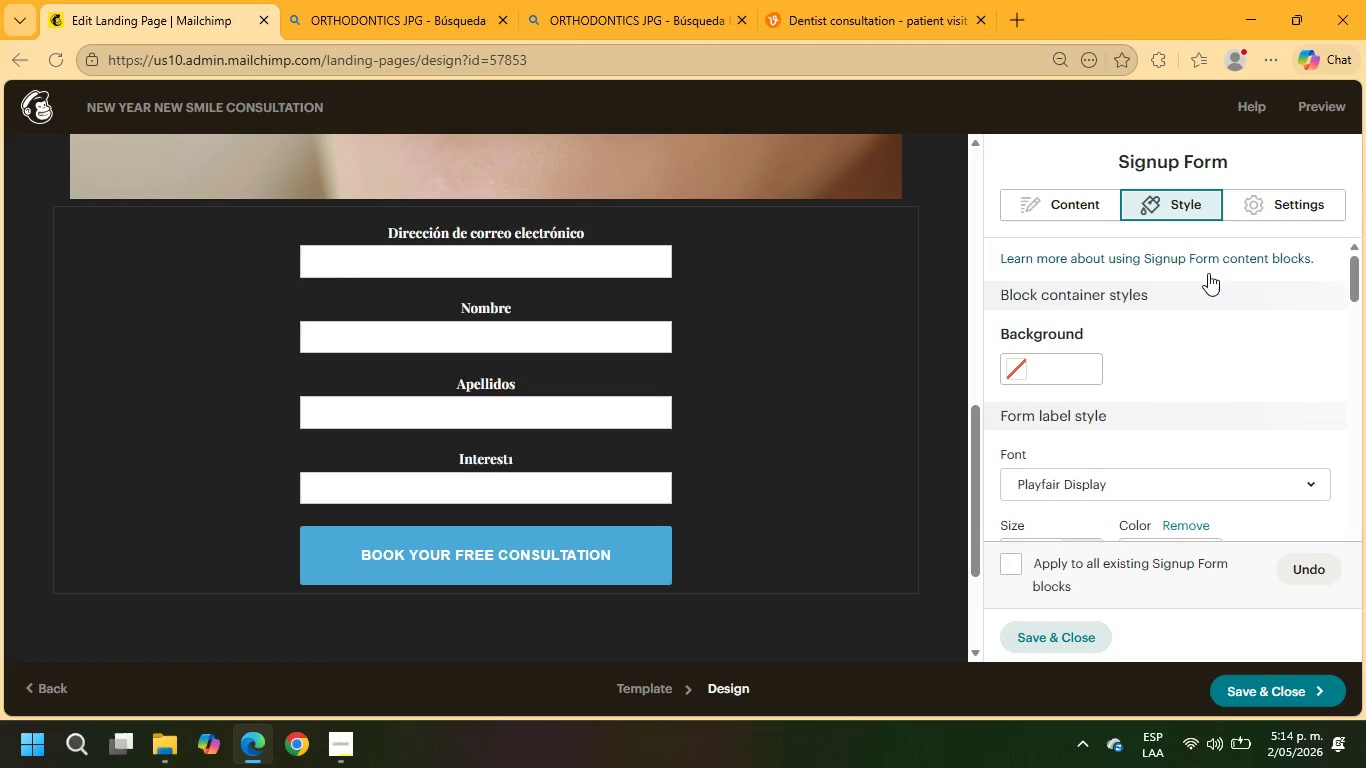 
scroll: coordinate [1197, 344], scroll_direction: down, amount: 6.0
 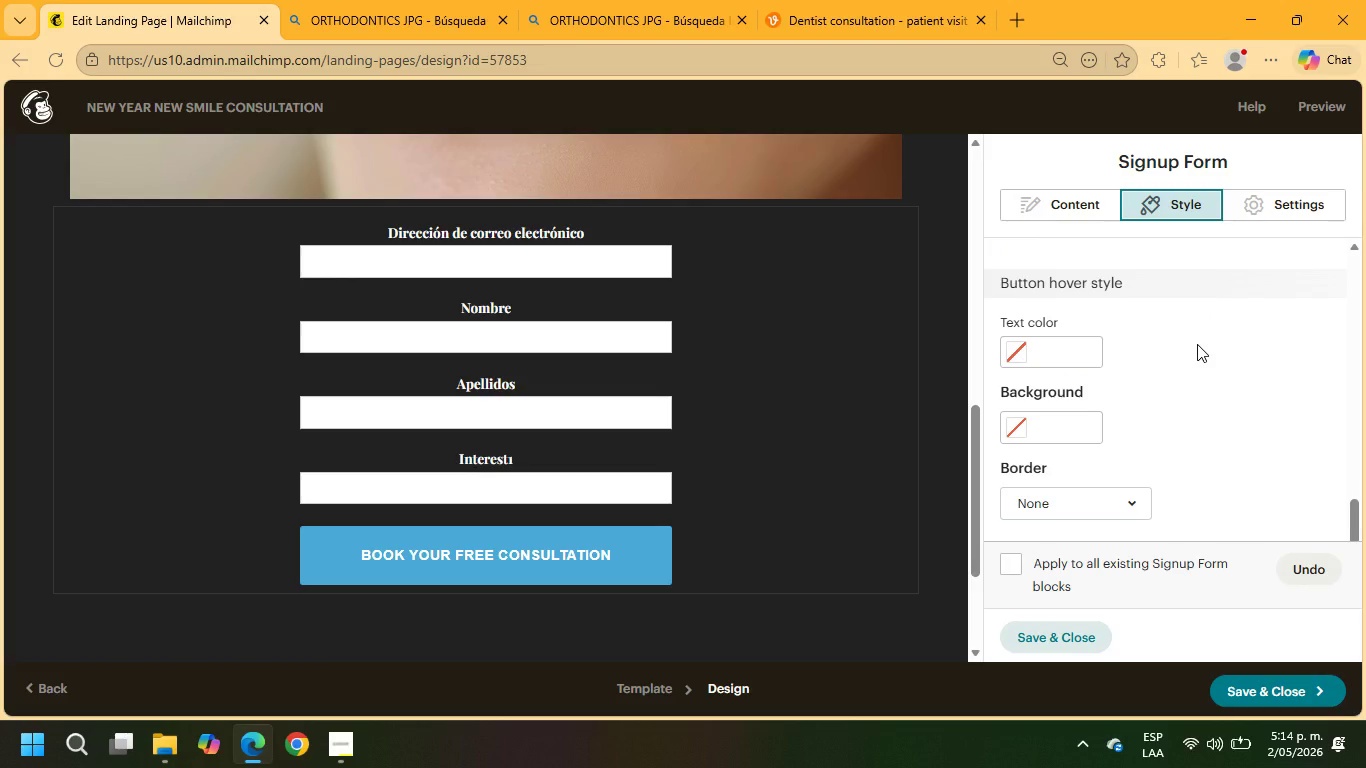 
left_click([1300, 214])
 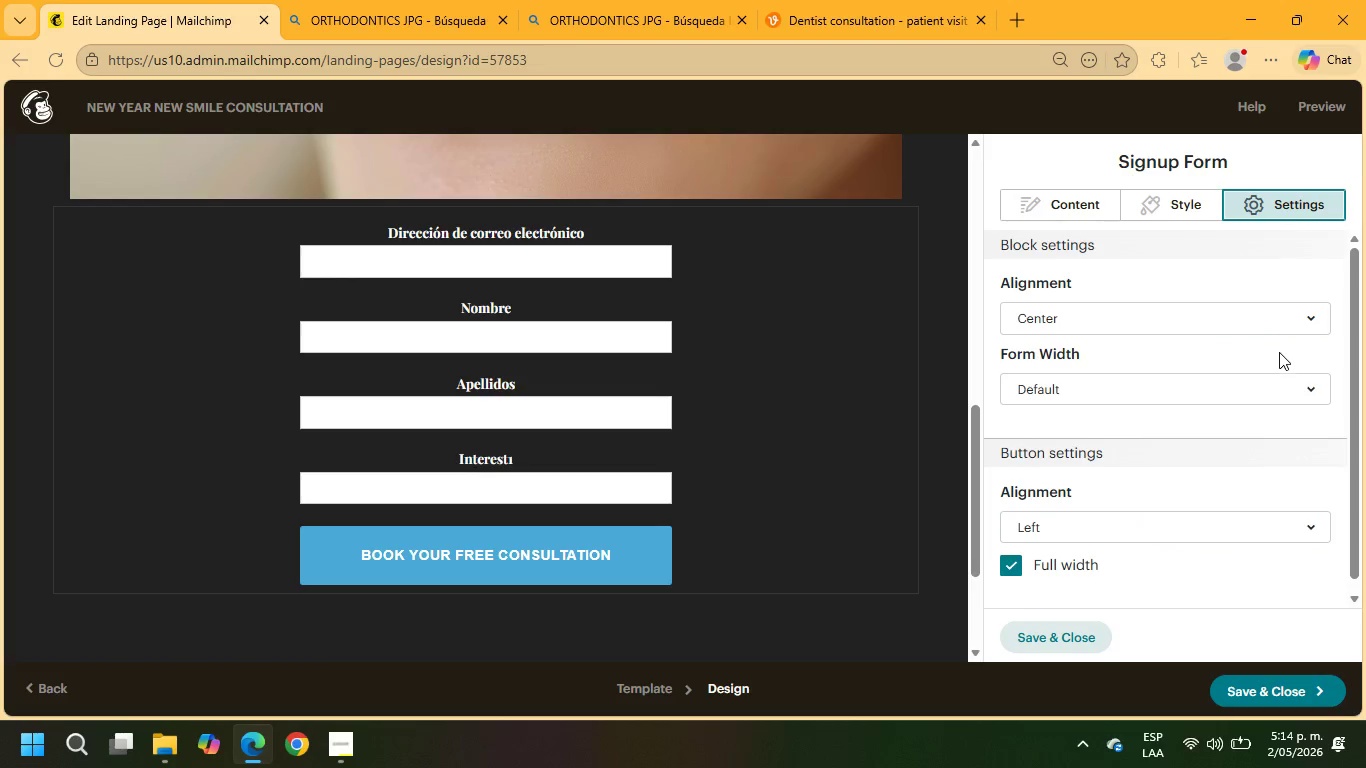 
scroll: coordinate [1277, 361], scroll_direction: down, amount: 4.0
 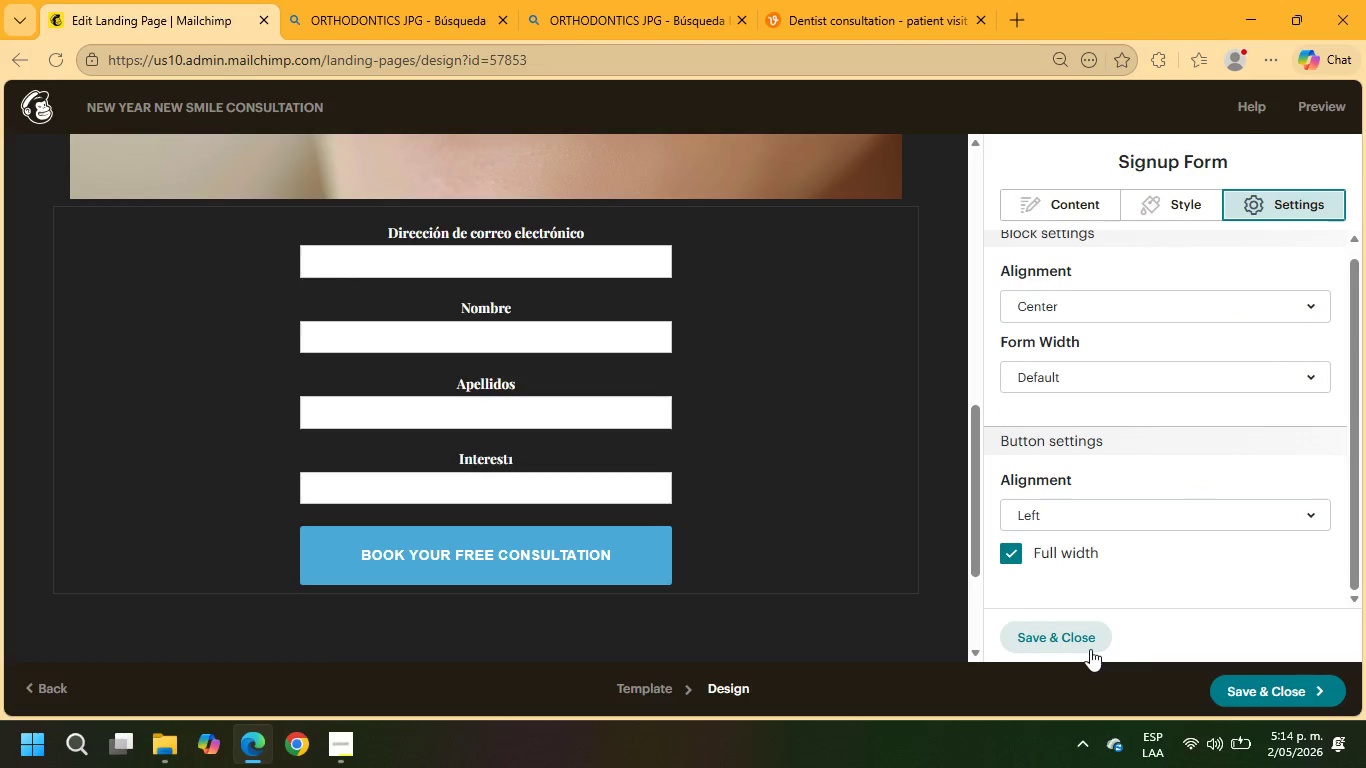 
left_click([1090, 642])
 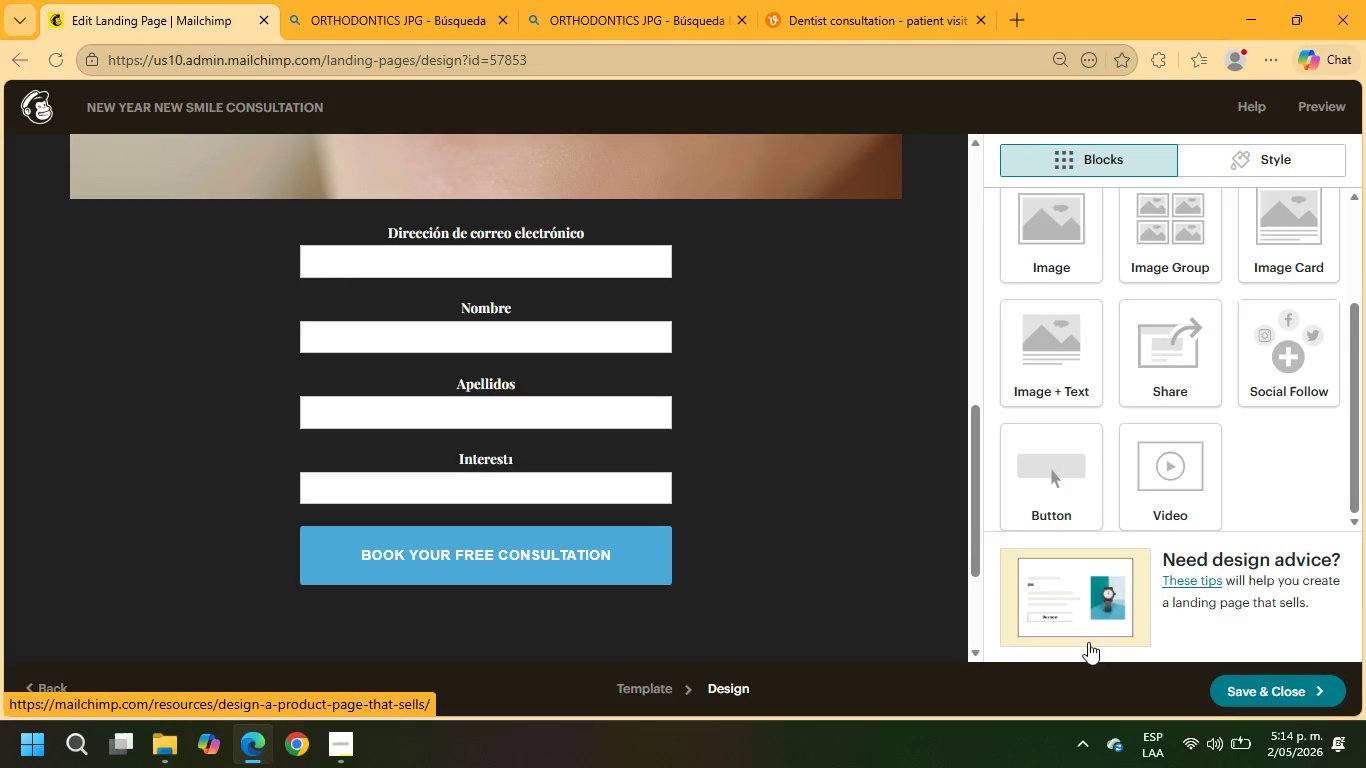 
scroll: coordinate [704, 498], scroll_direction: up, amount: 2.0
 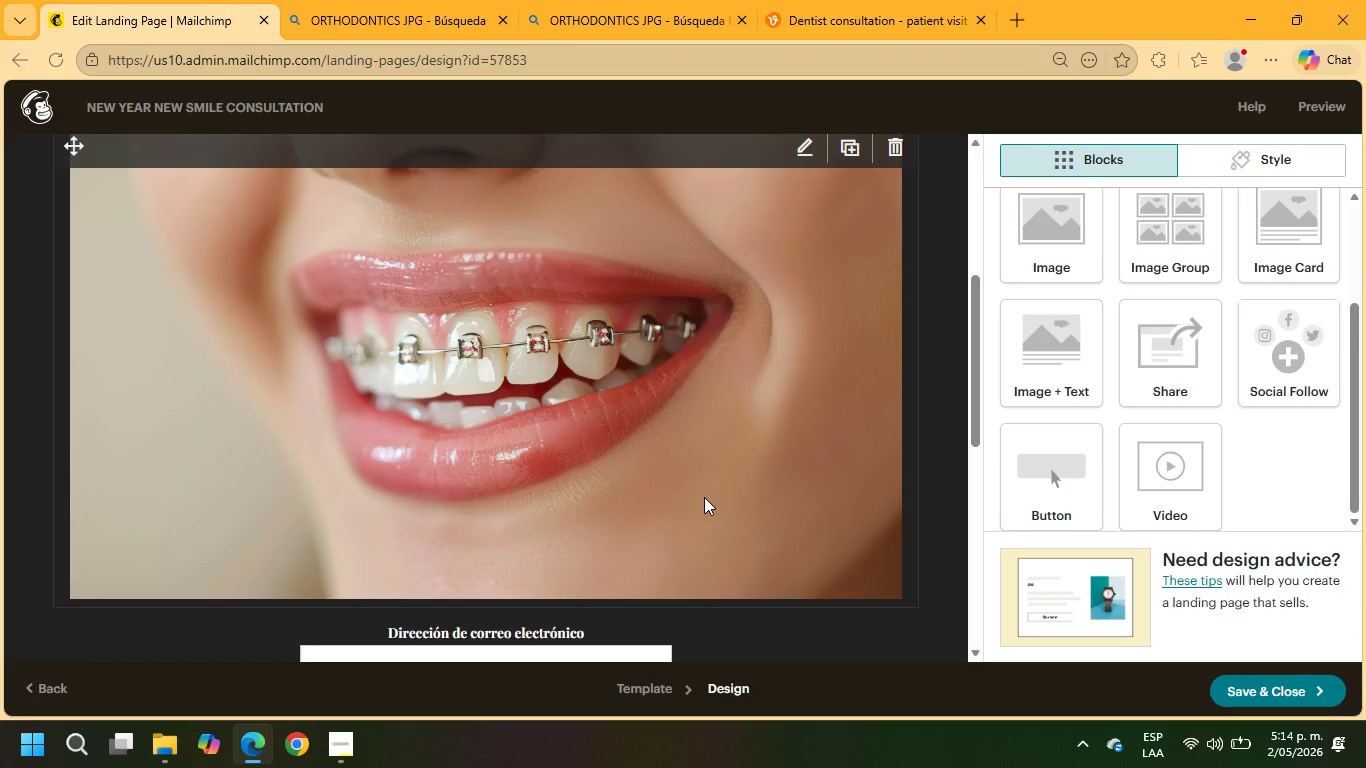 
scroll: coordinate [704, 497], scroll_direction: down, amount: 1.0
 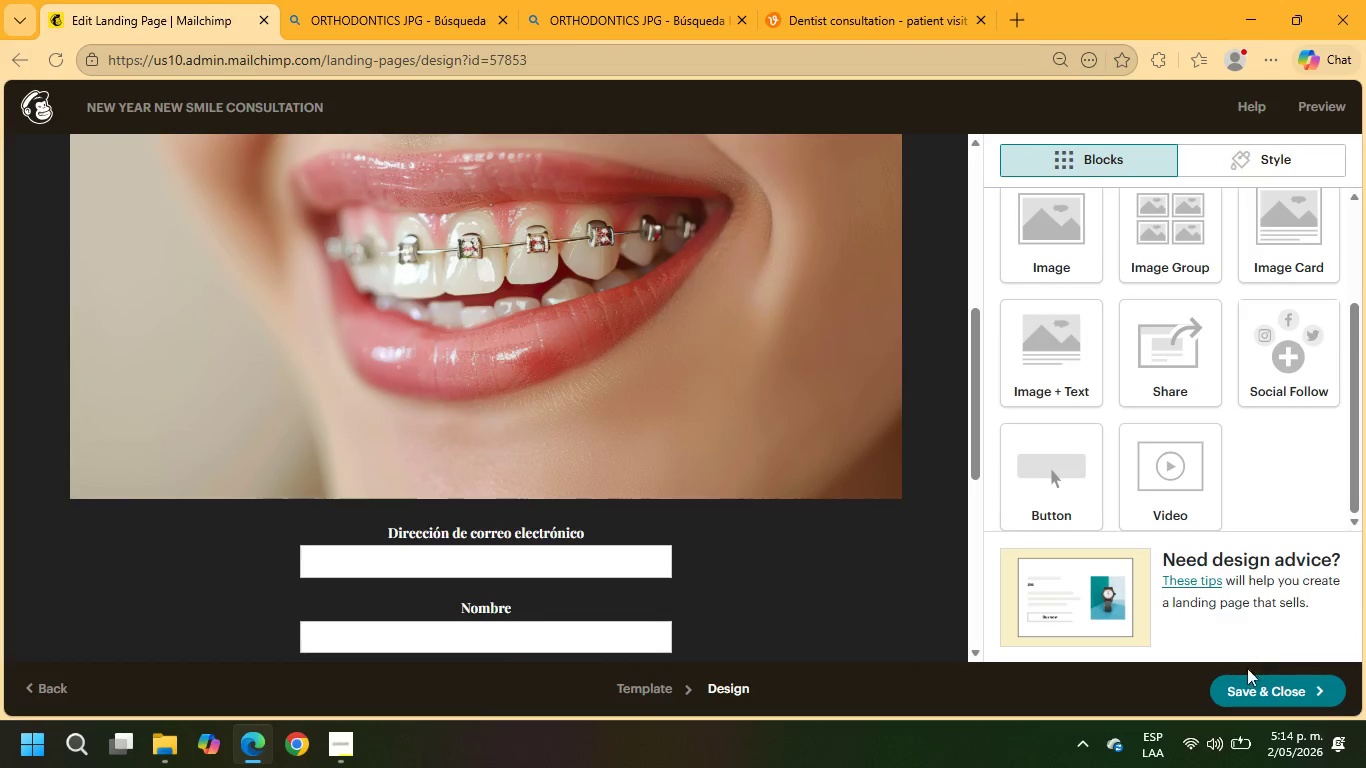 
left_click([1265, 699])
 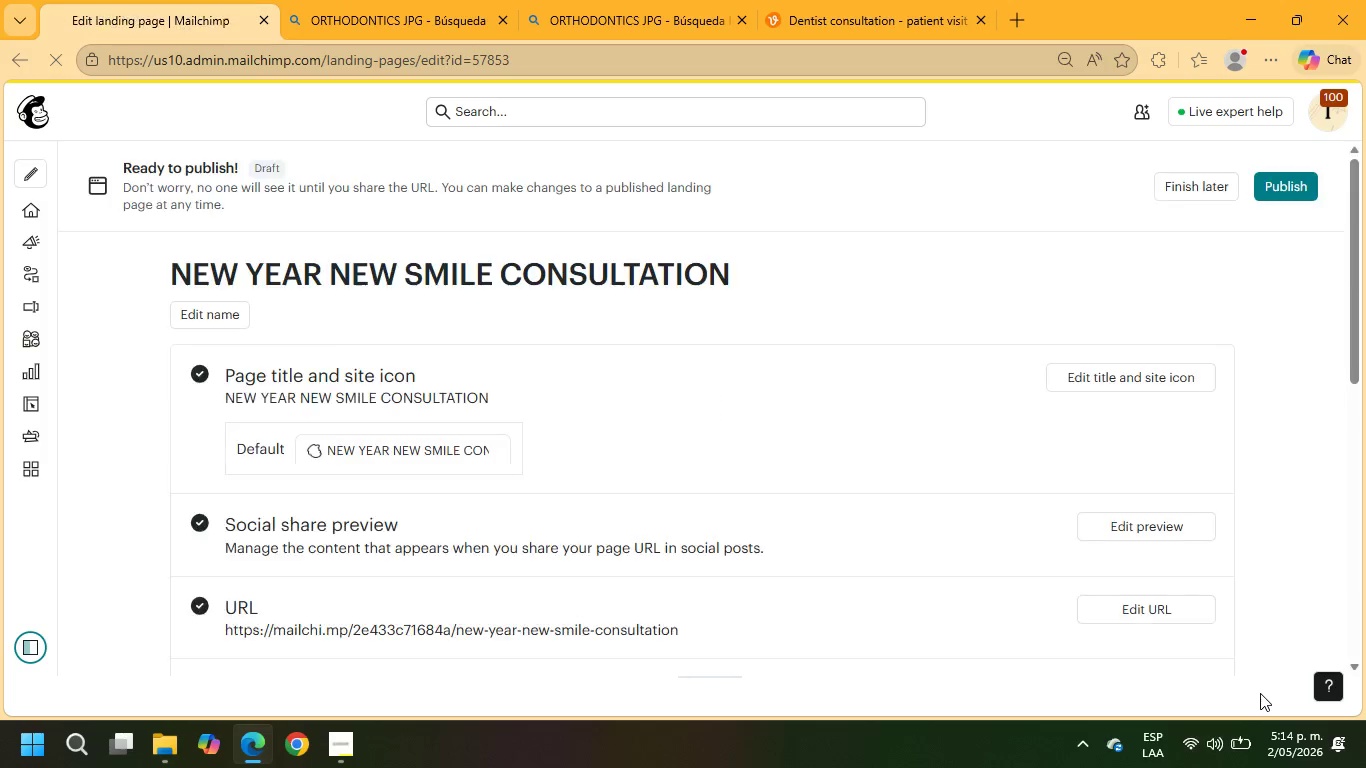 
wait(5.97)
 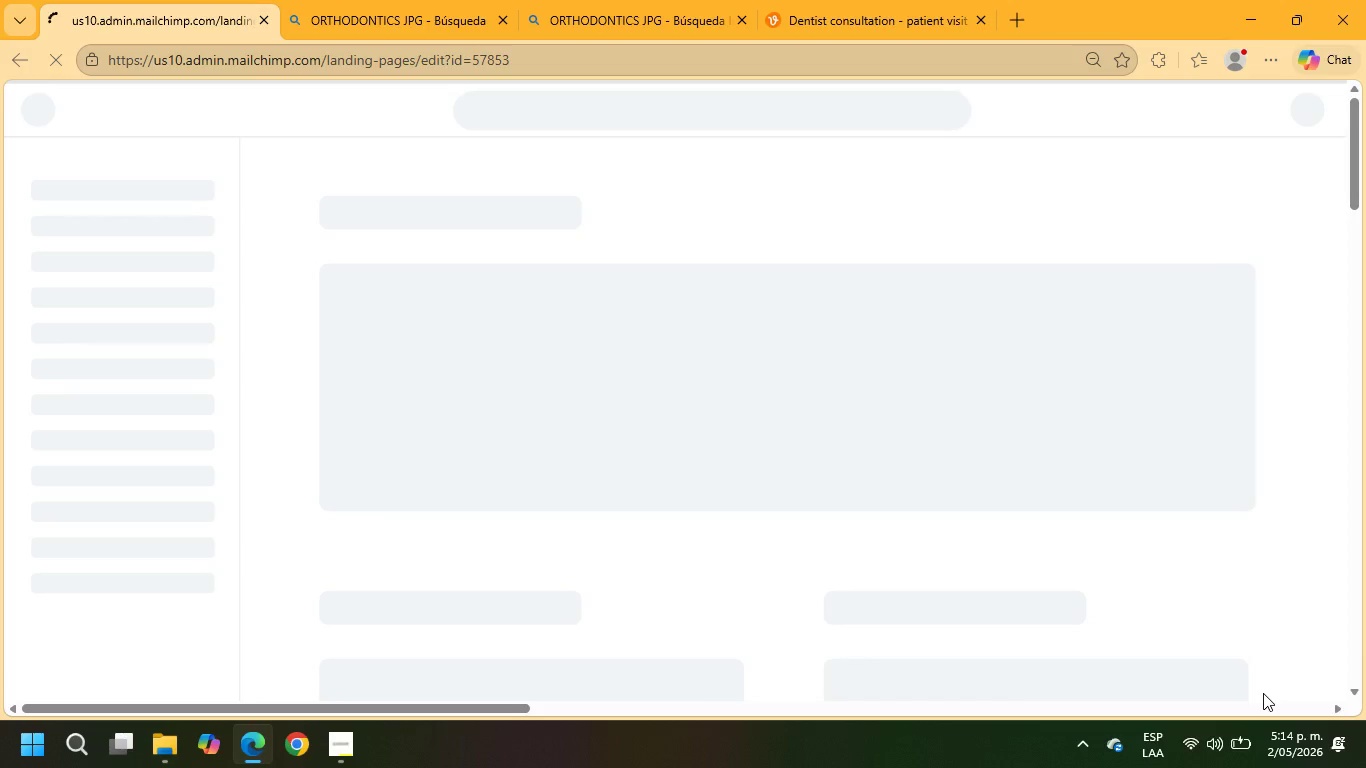 
scroll: coordinate [365, 553], scroll_direction: down, amount: 11.0
 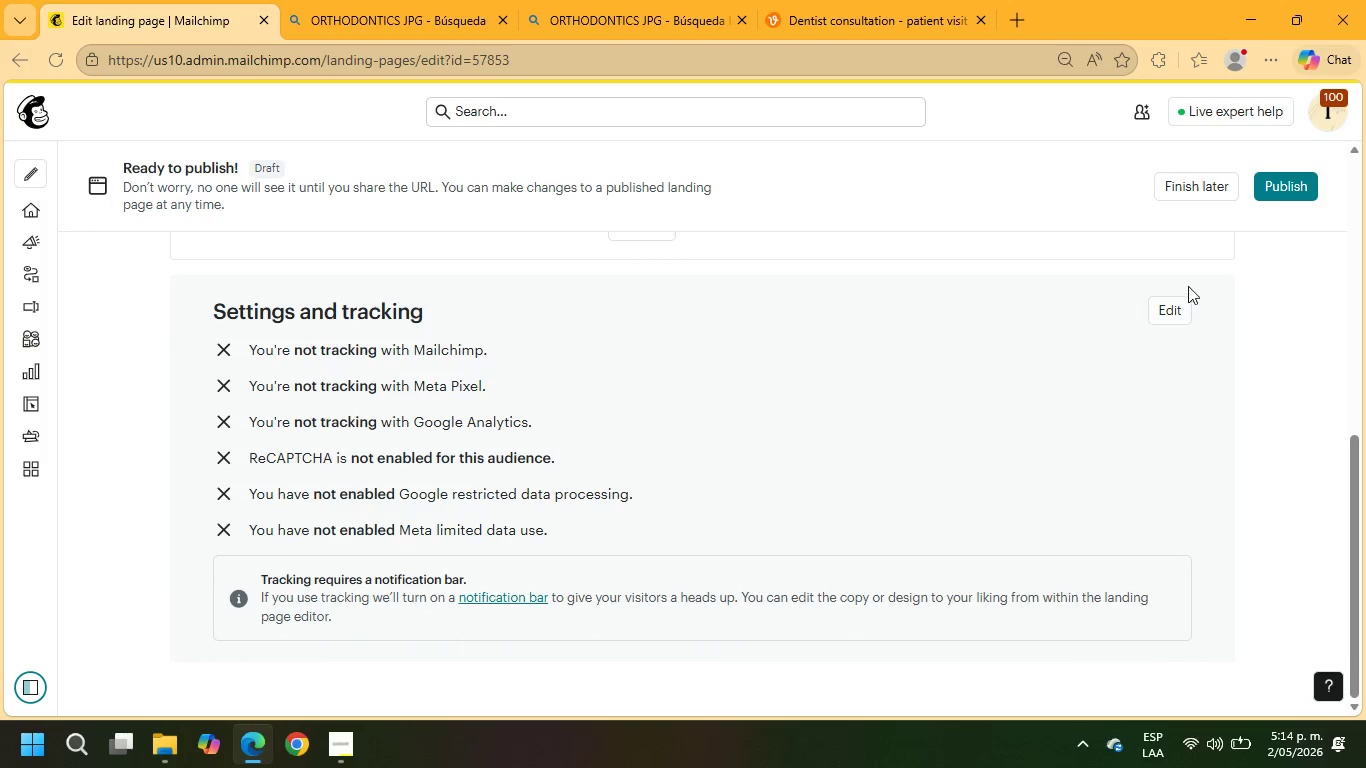 
left_click([1169, 308])
 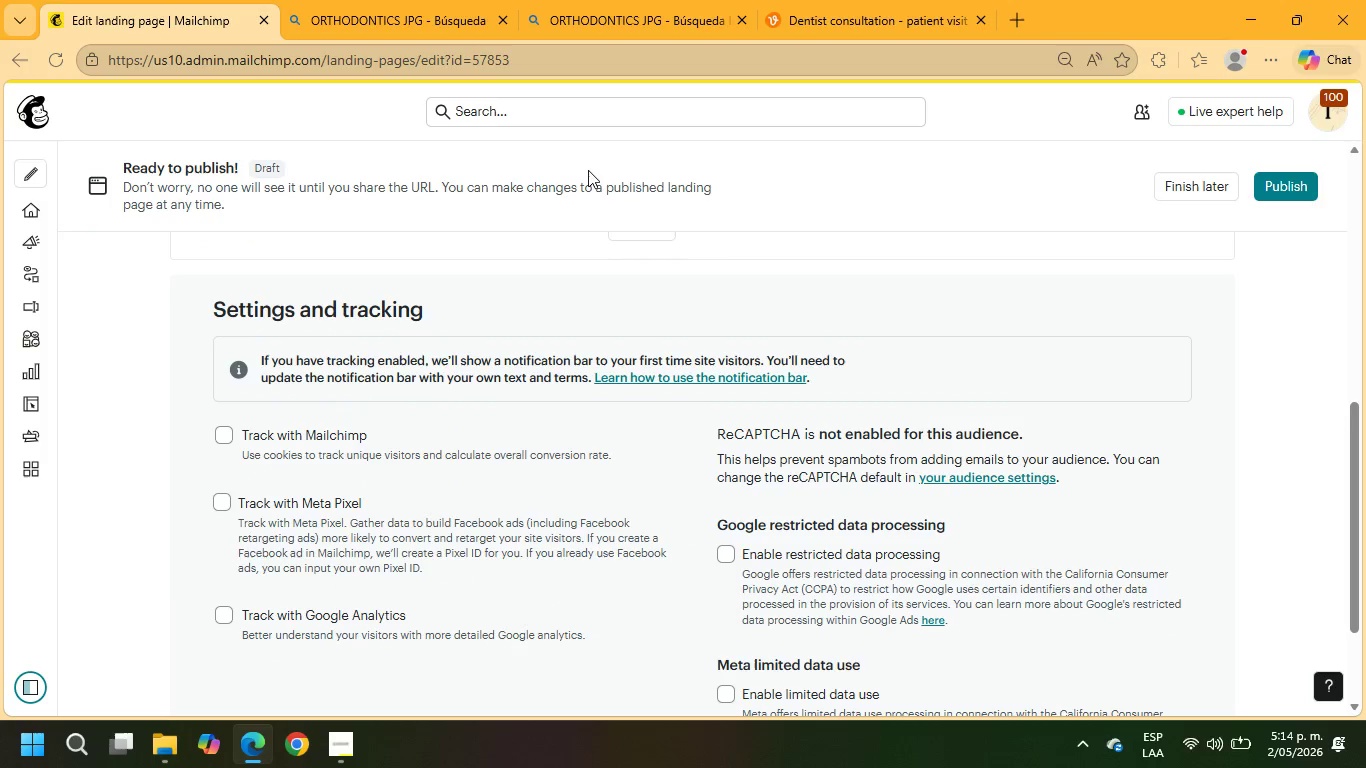 
scroll: coordinate [592, 388], scroll_direction: down, amount: 2.0
 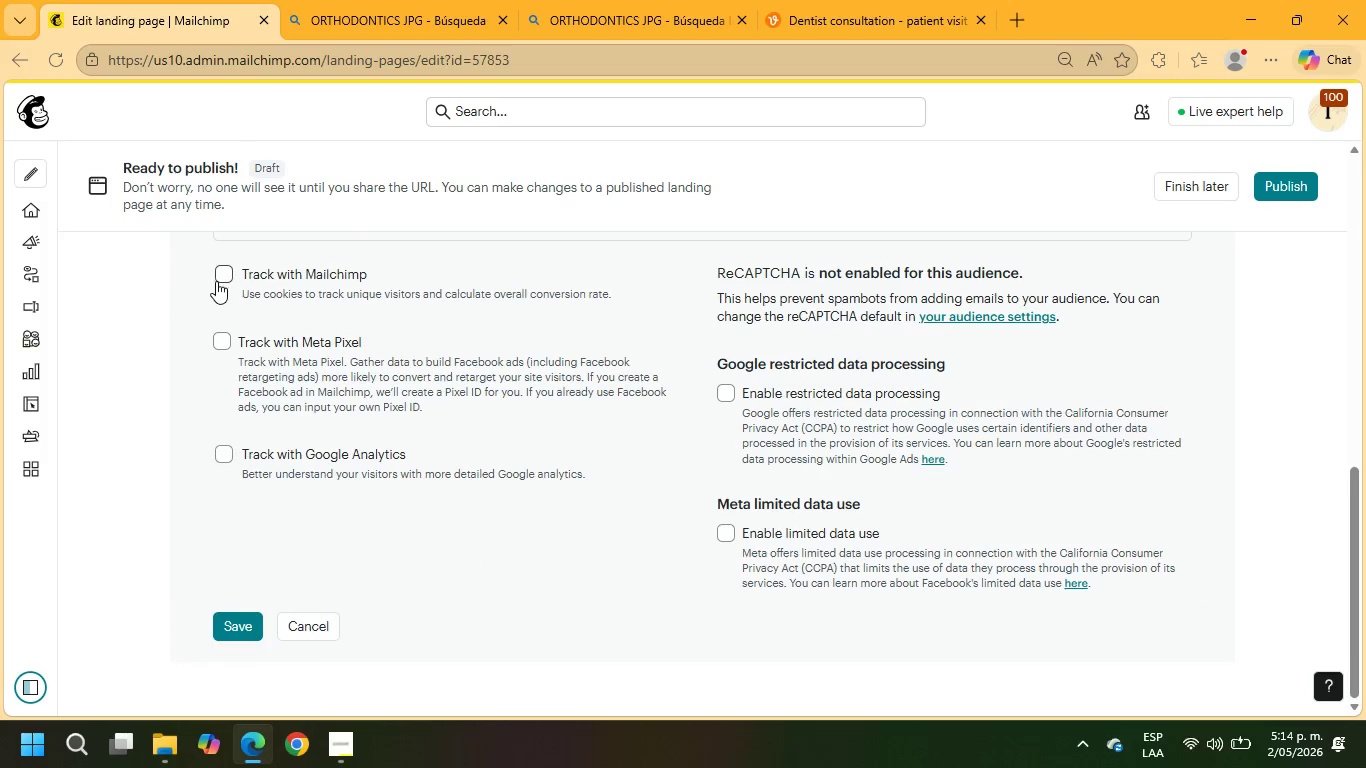 
left_click([222, 280])
 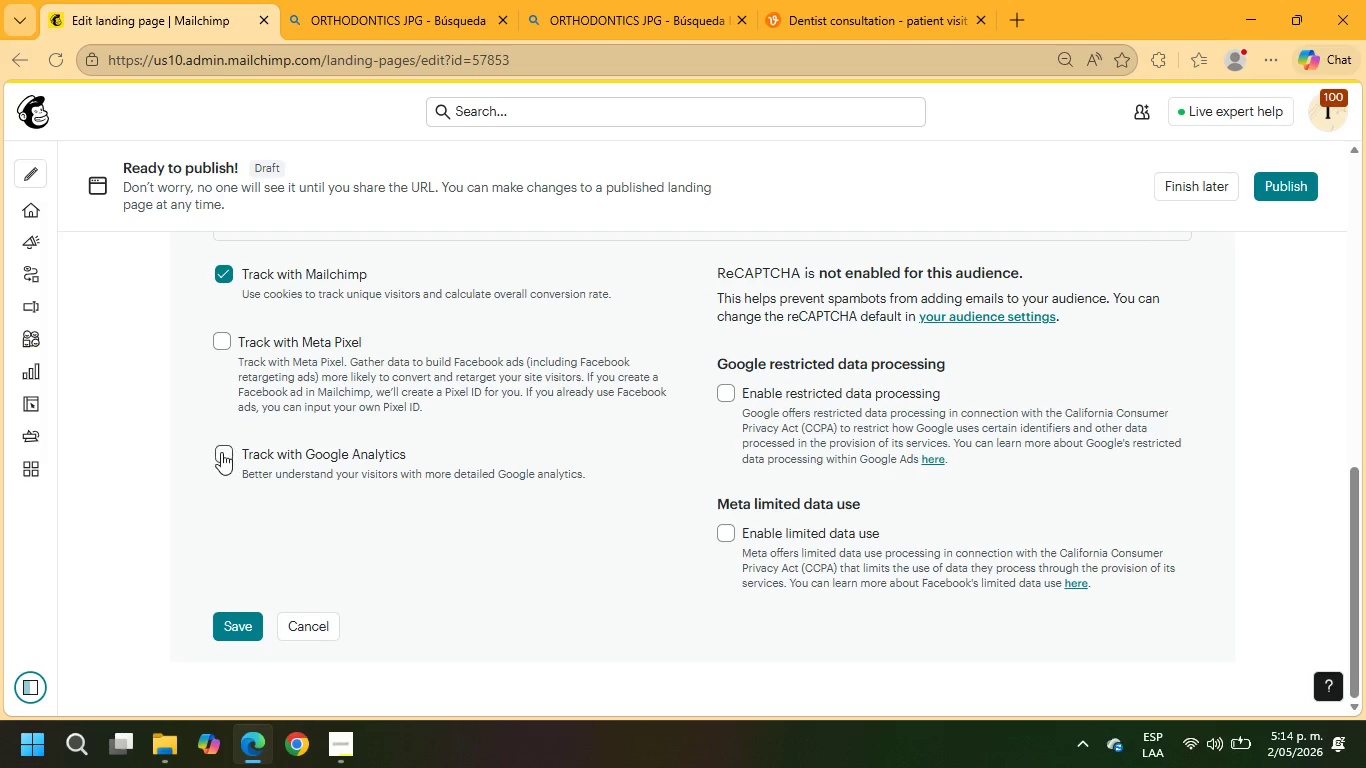 
left_click([226, 459])
 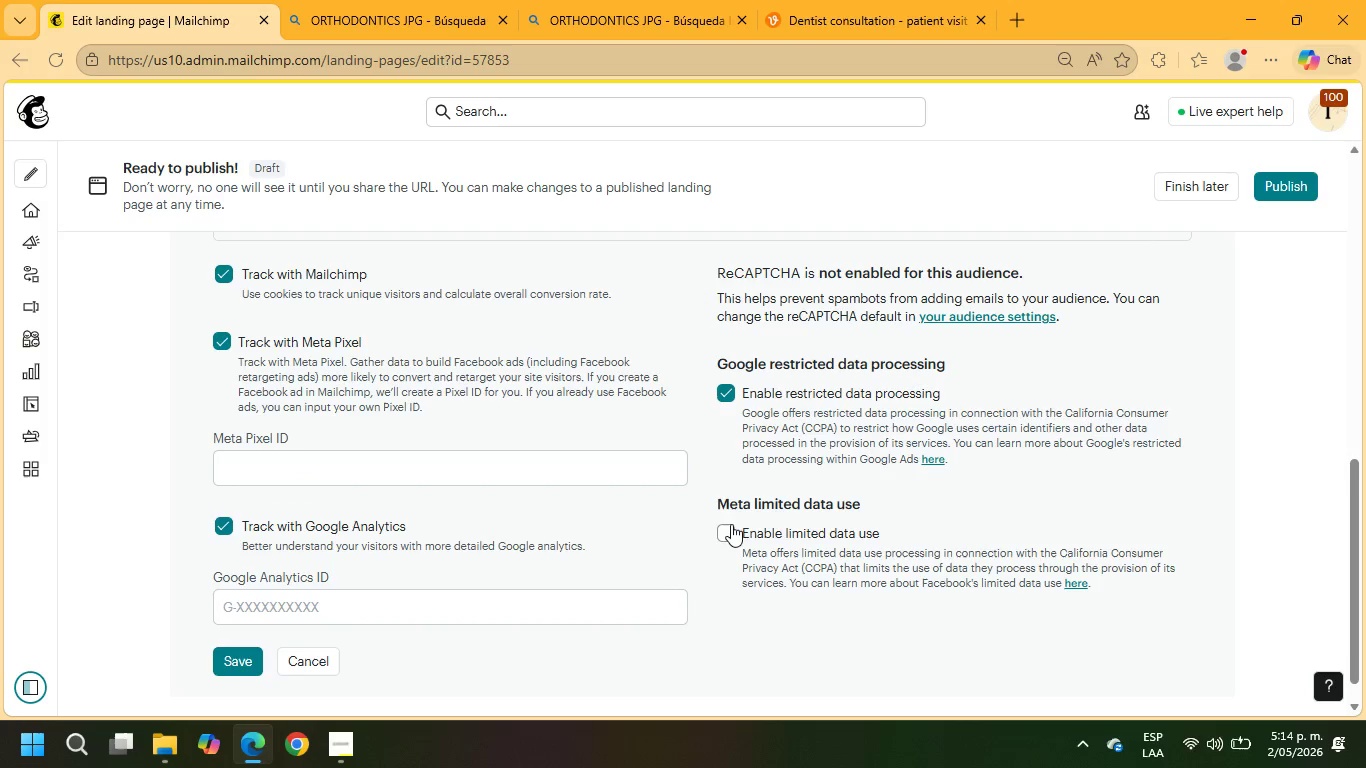 
wait(5.74)
 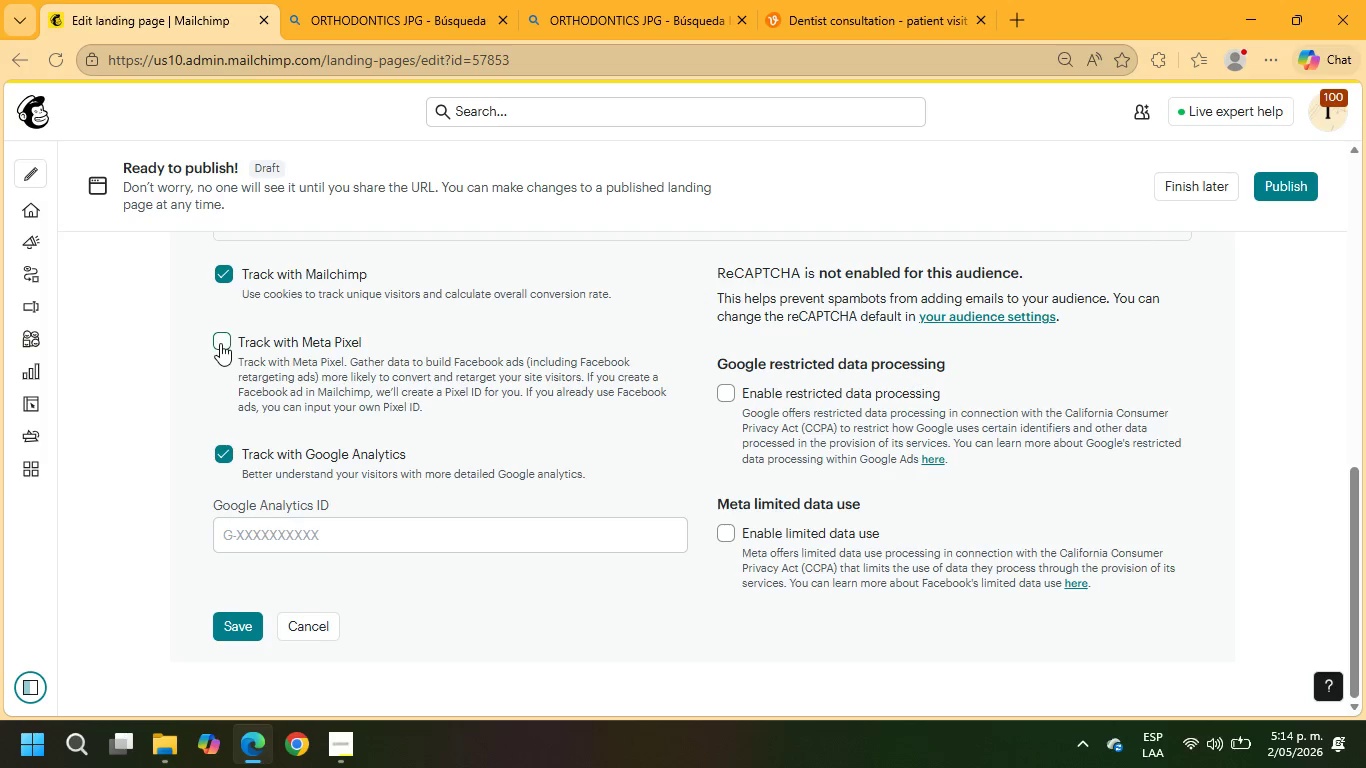 
left_click([215, 337])
 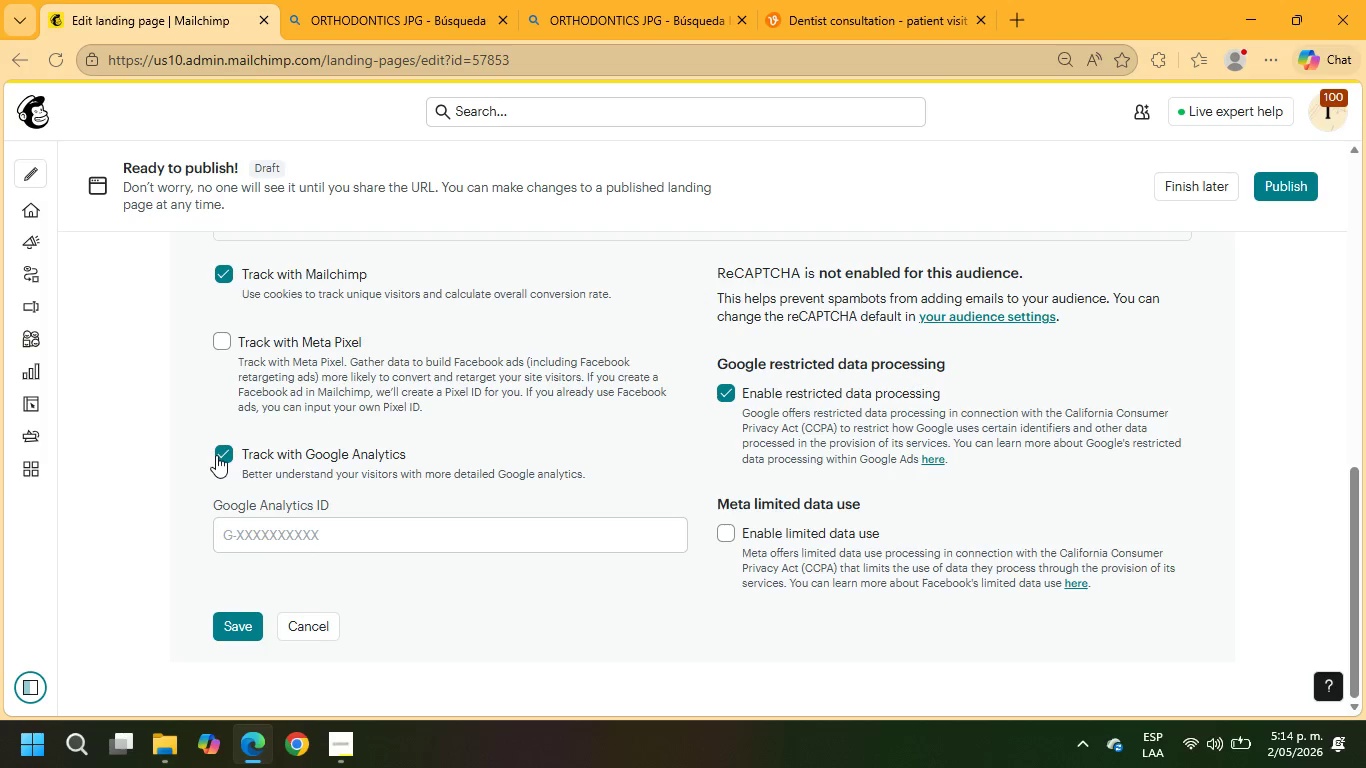 
scroll: coordinate [655, 511], scroll_direction: up, amount: 8.0
 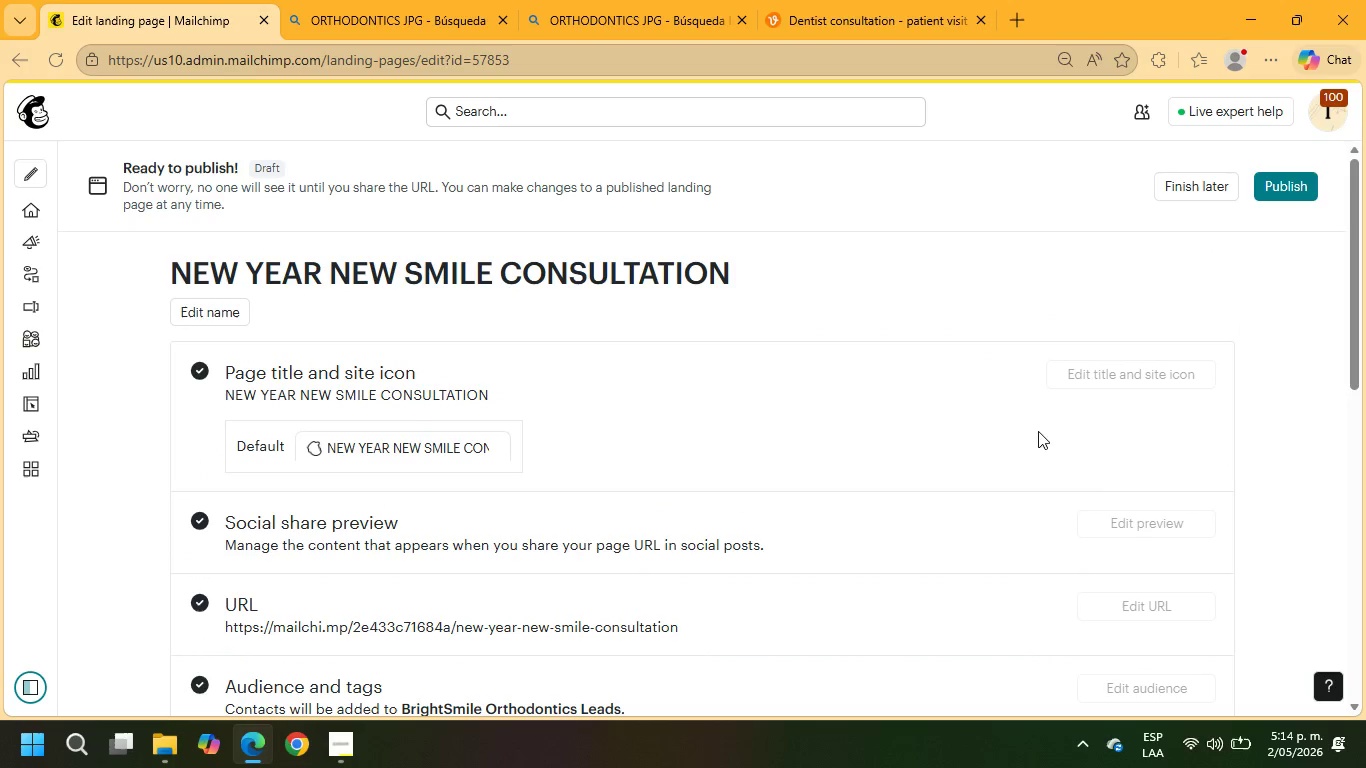 
scroll: coordinate [1120, 482], scroll_direction: down, amount: 7.0
 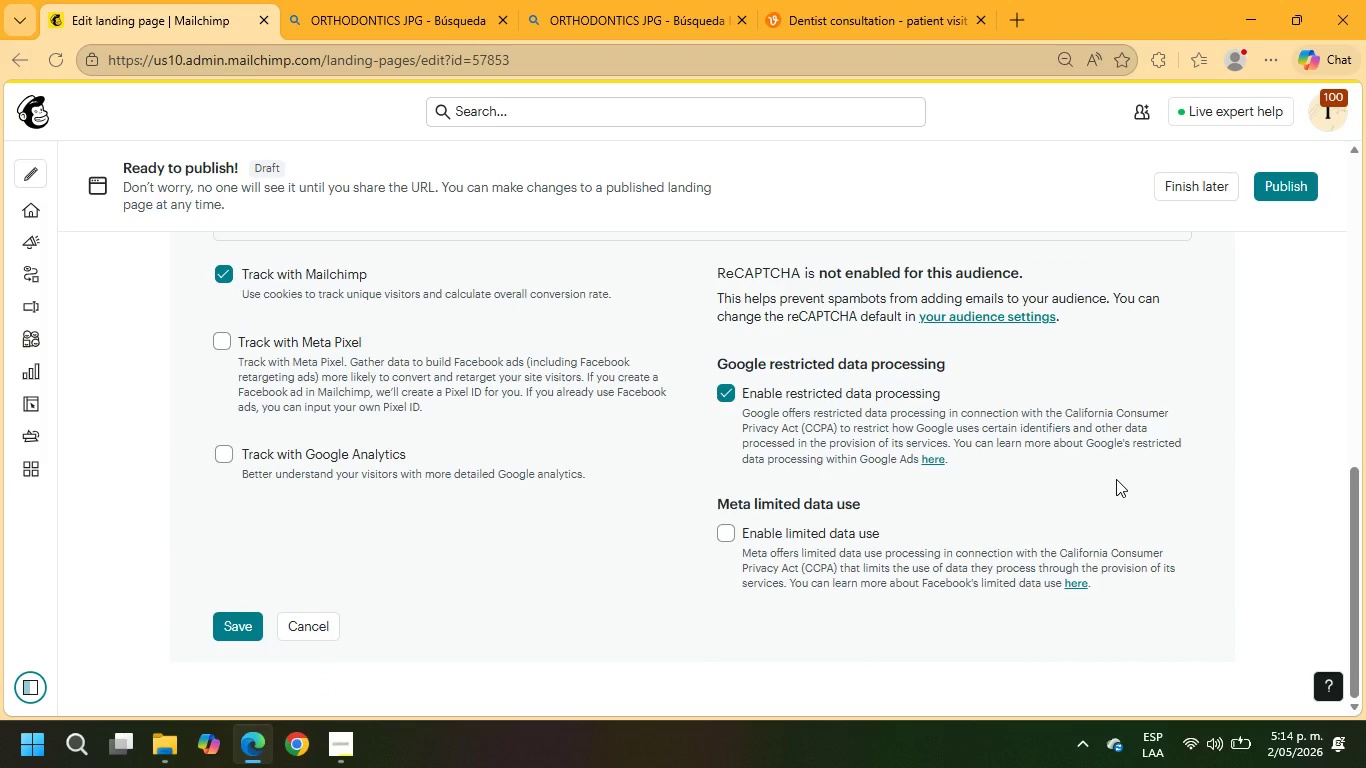 
wait(8.05)
 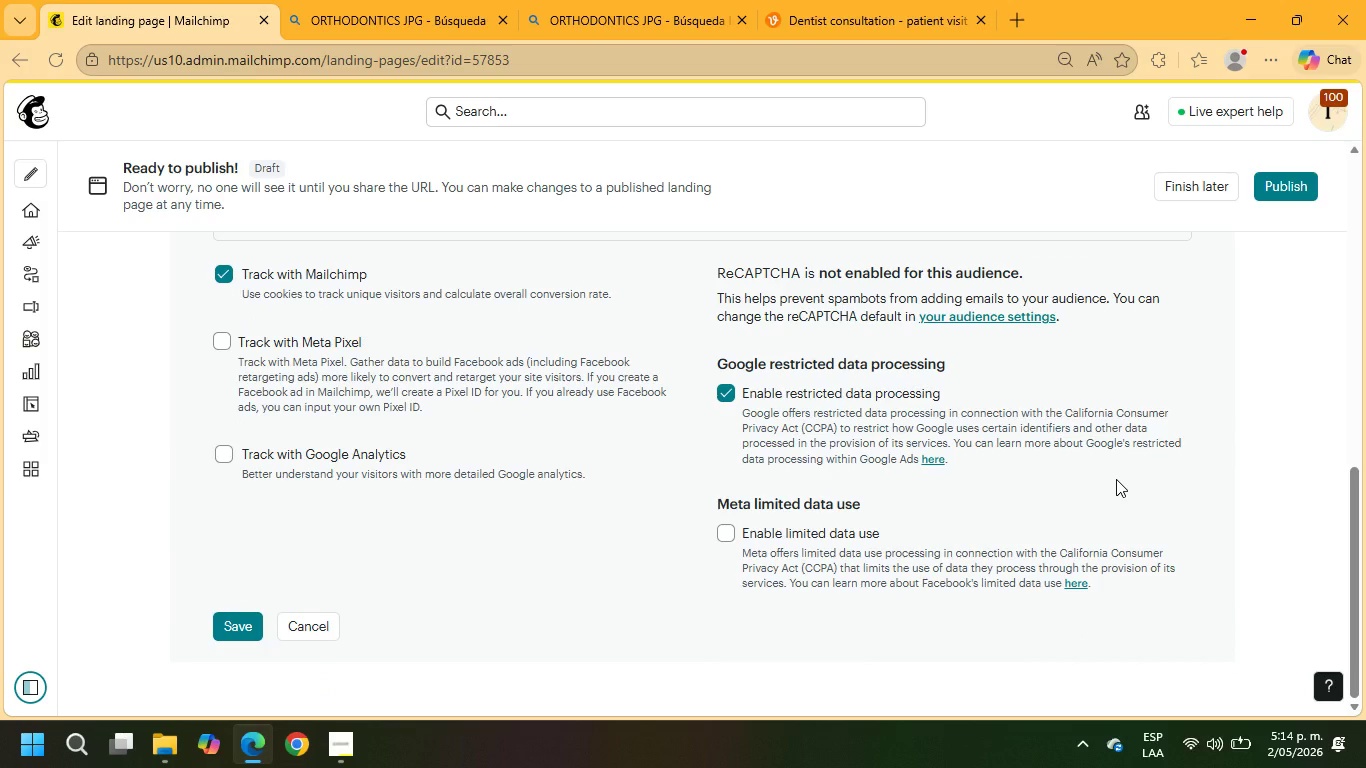 
left_click([1298, 185])
 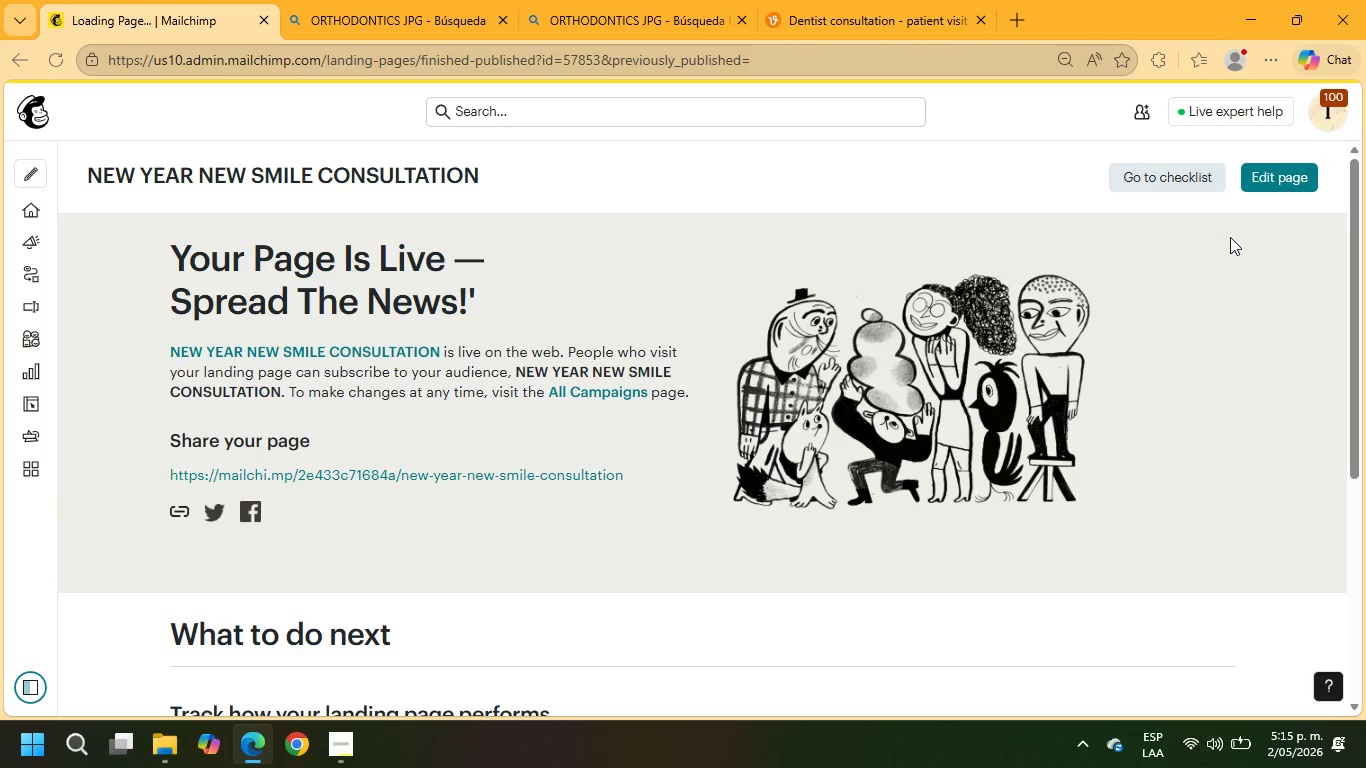 
wait(40.28)
 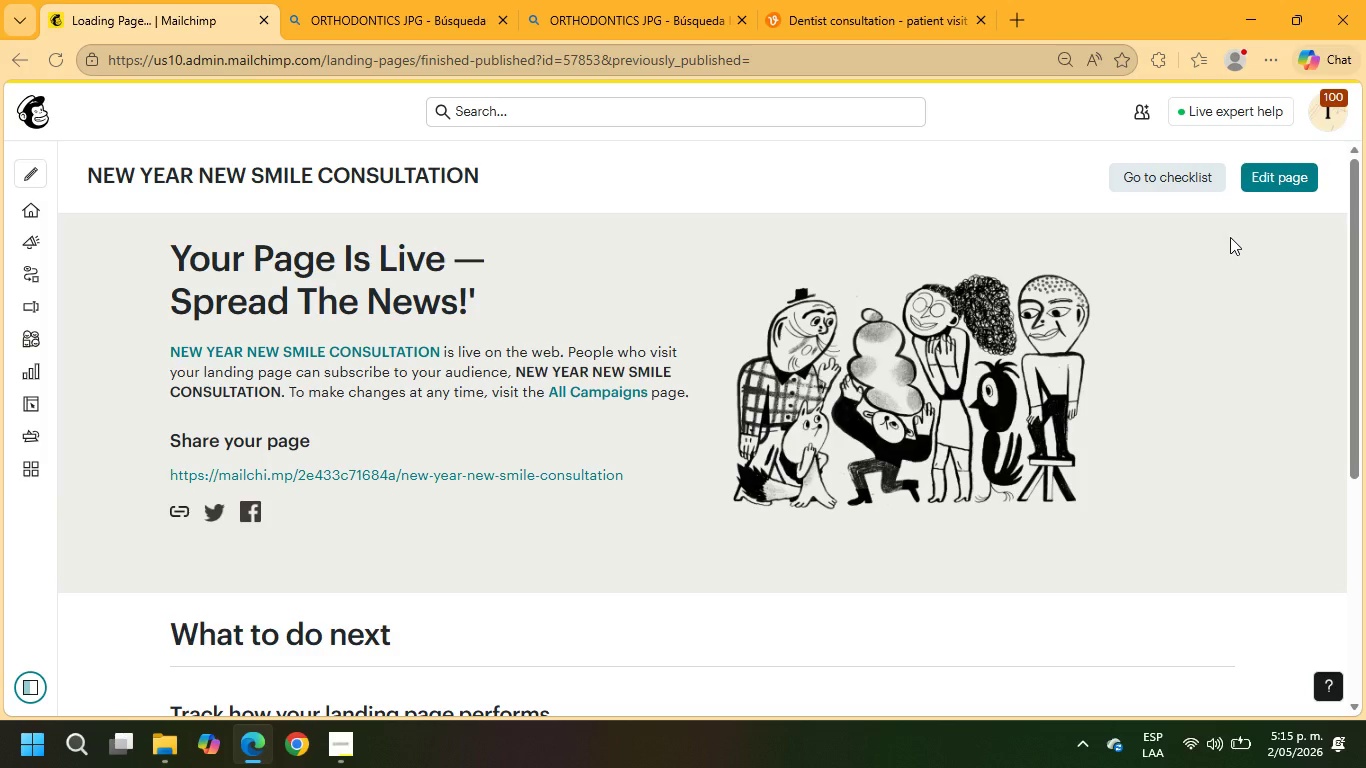 
scroll: coordinate [966, 320], scroll_direction: down, amount: 2.0
 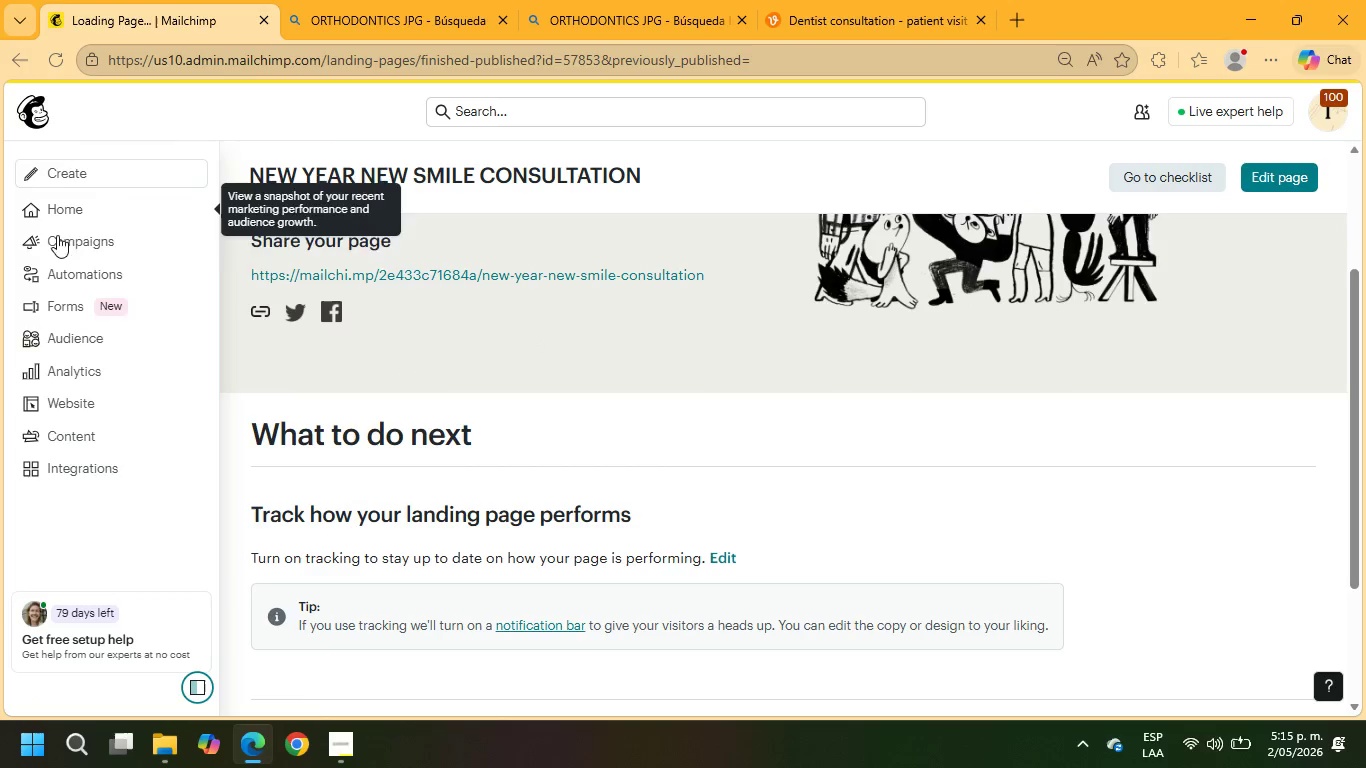 
left_click([62, 239])
 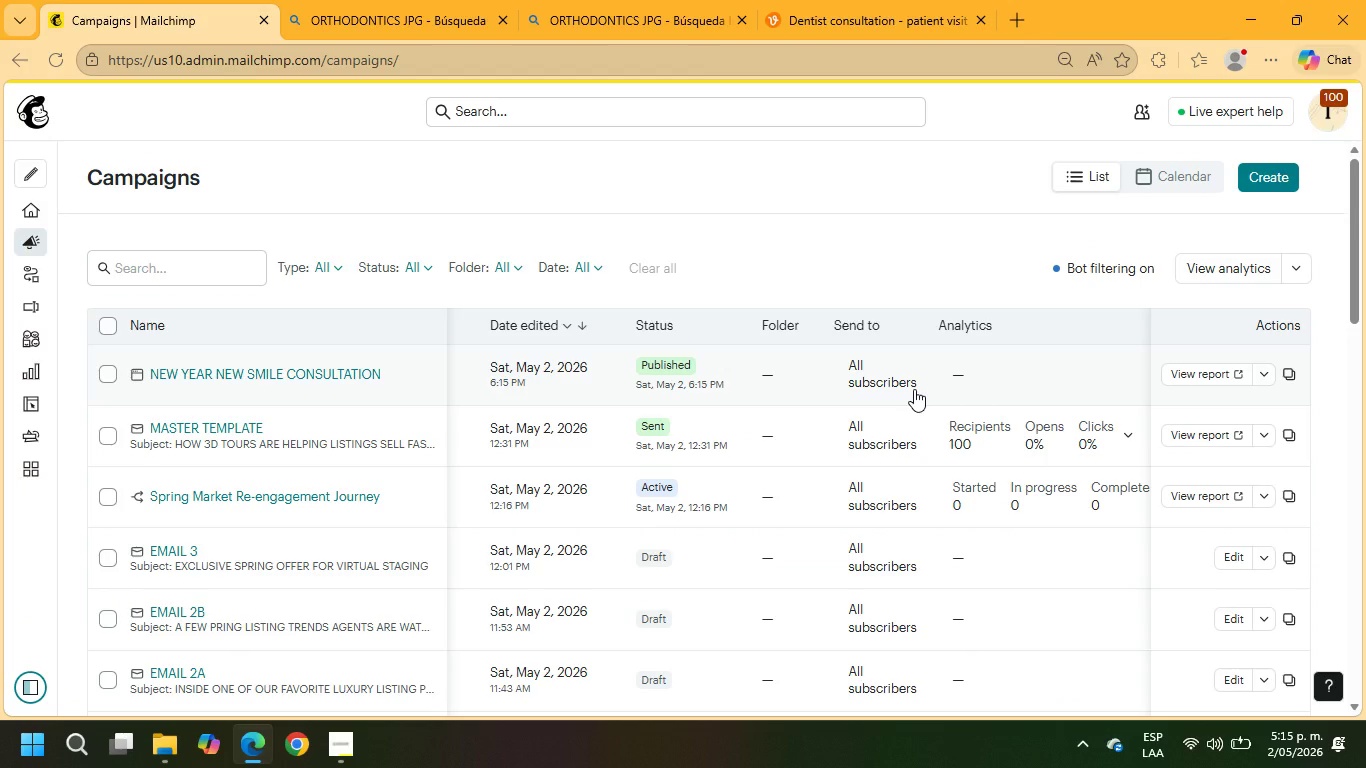 
wait(20.81)
 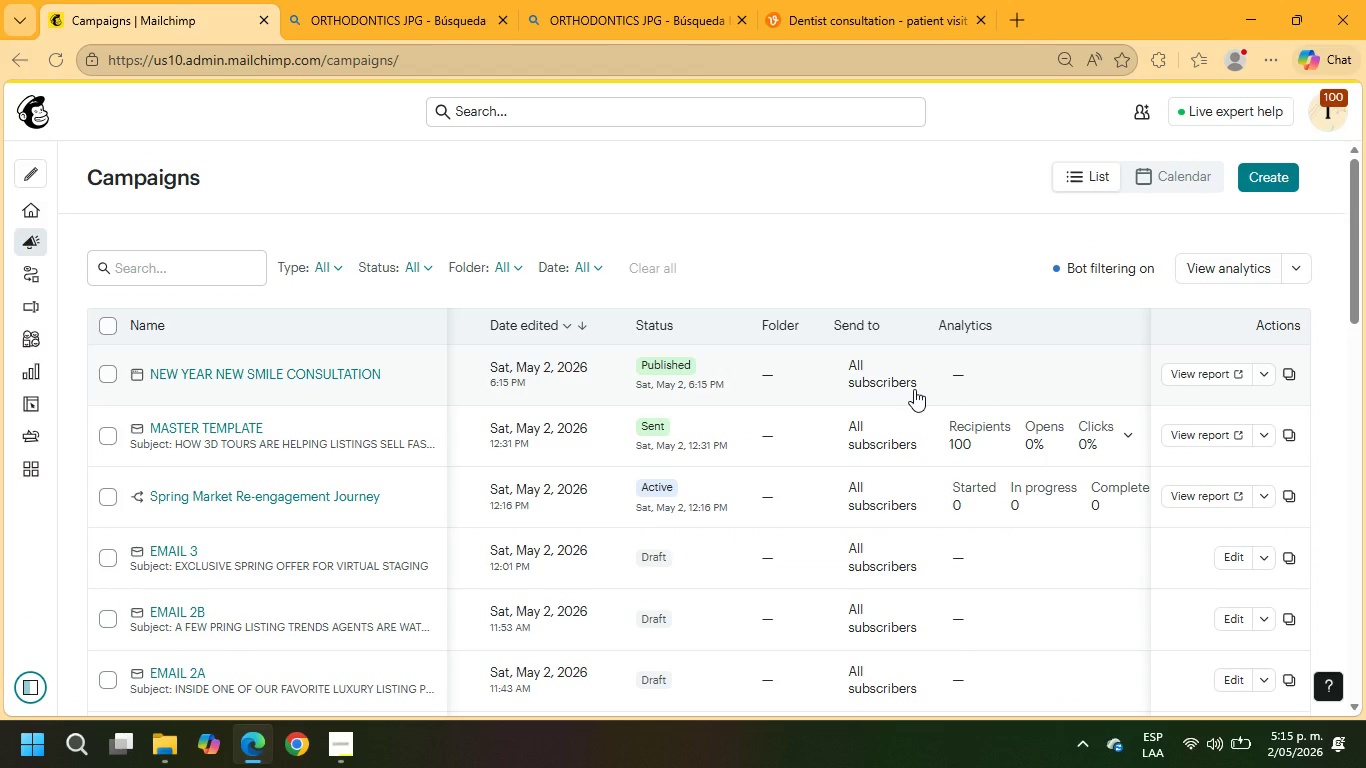 
left_click([1262, 371])
 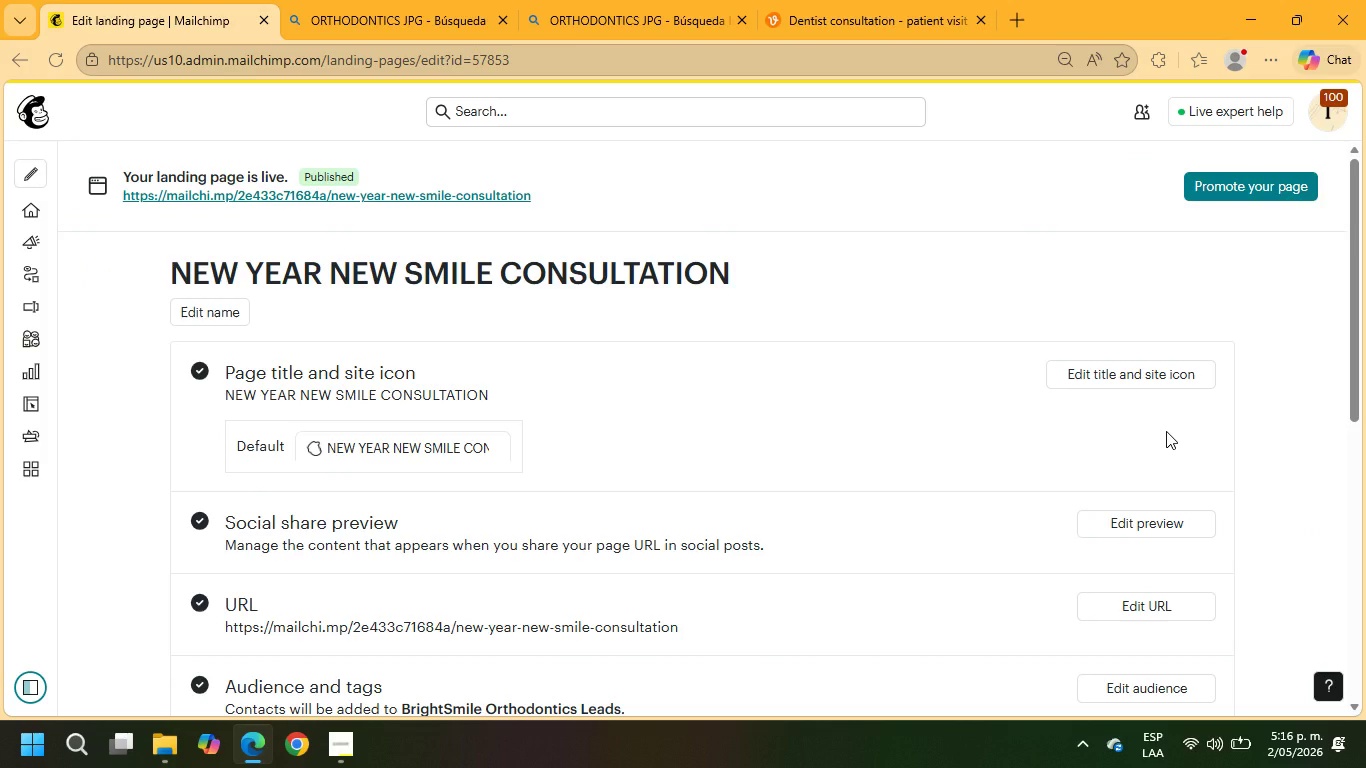 
wait(6.42)
 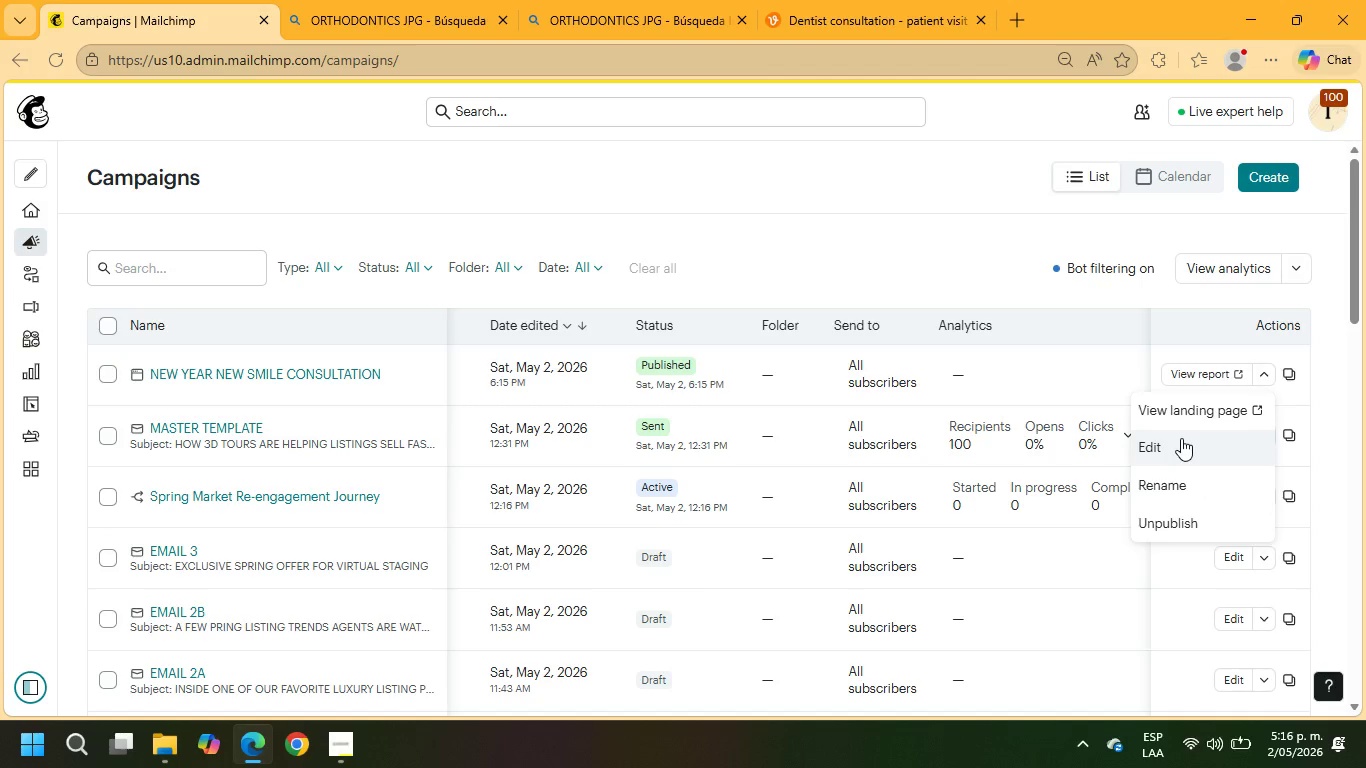 
scroll: coordinate [903, 503], scroll_direction: down, amount: 2.0
 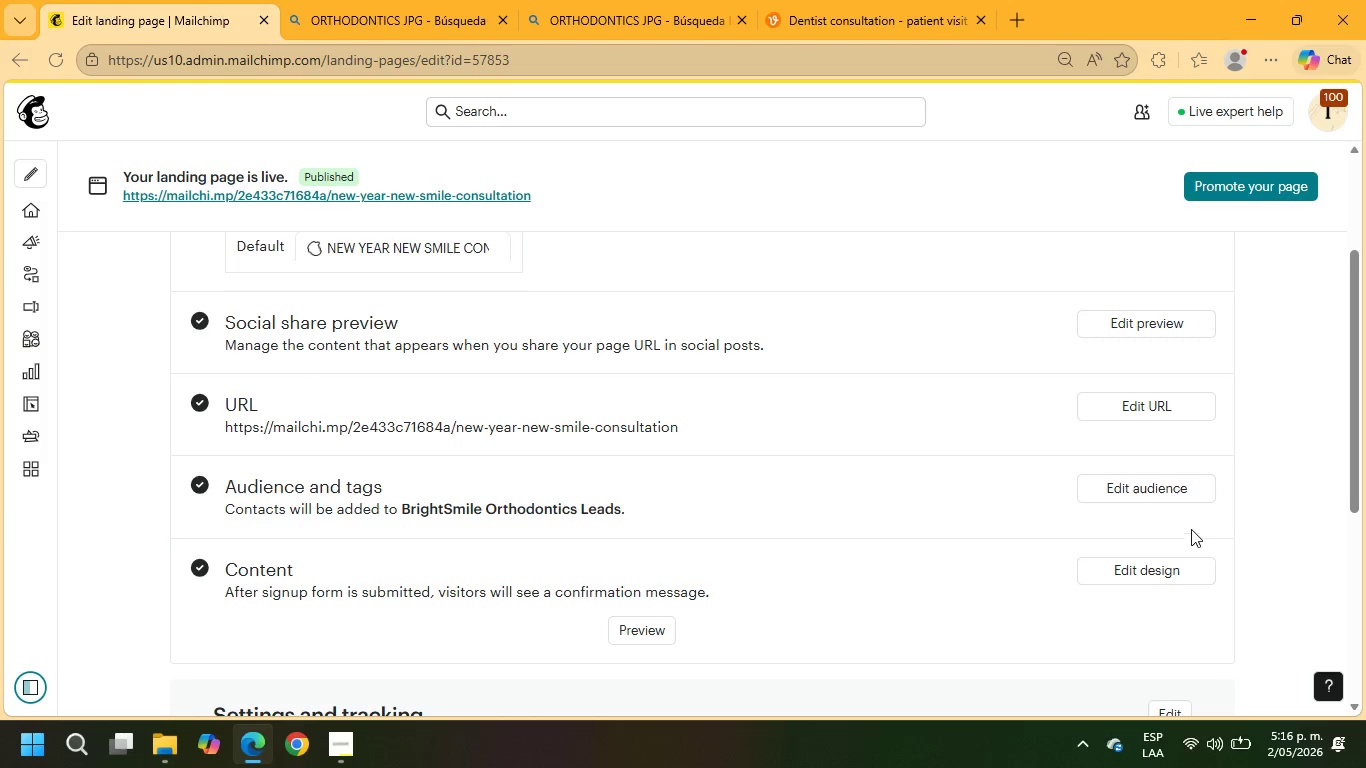 
left_click([1182, 494])
 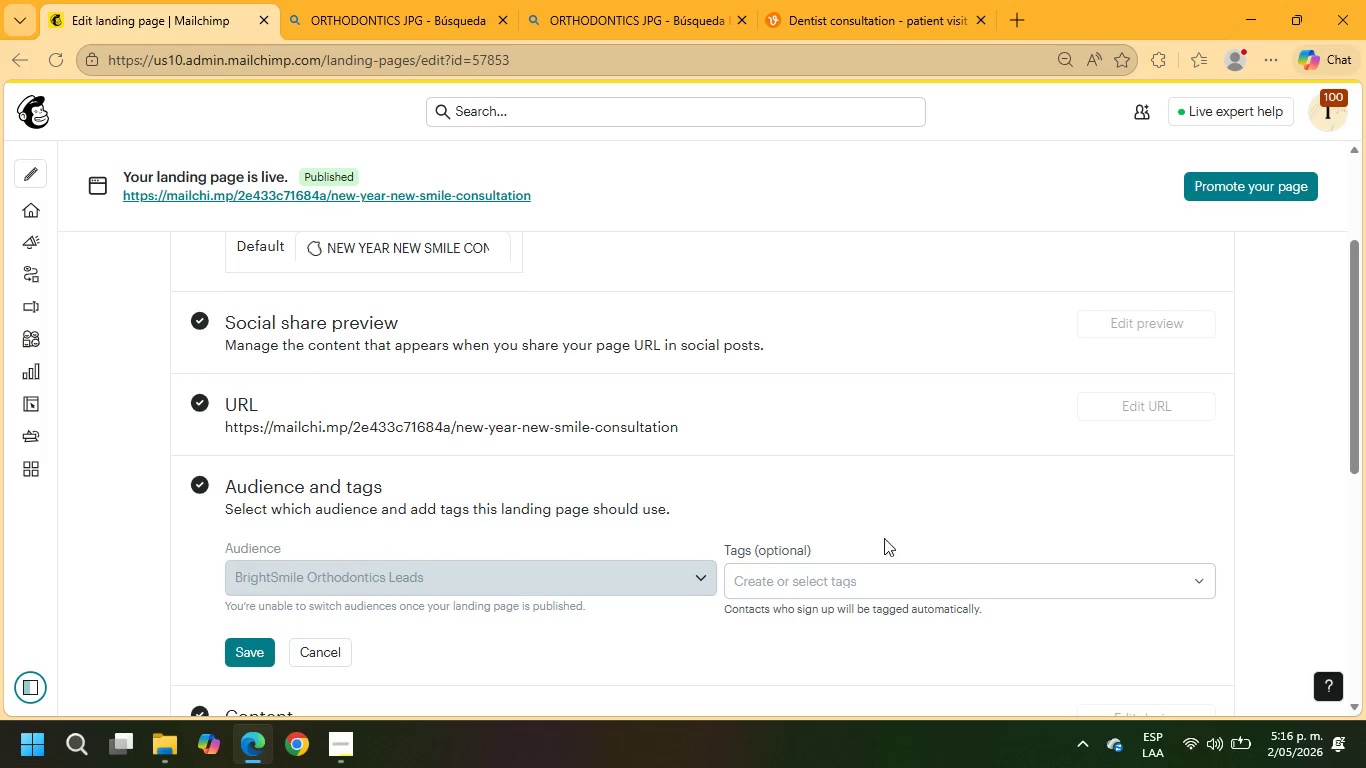 
left_click([807, 588])
 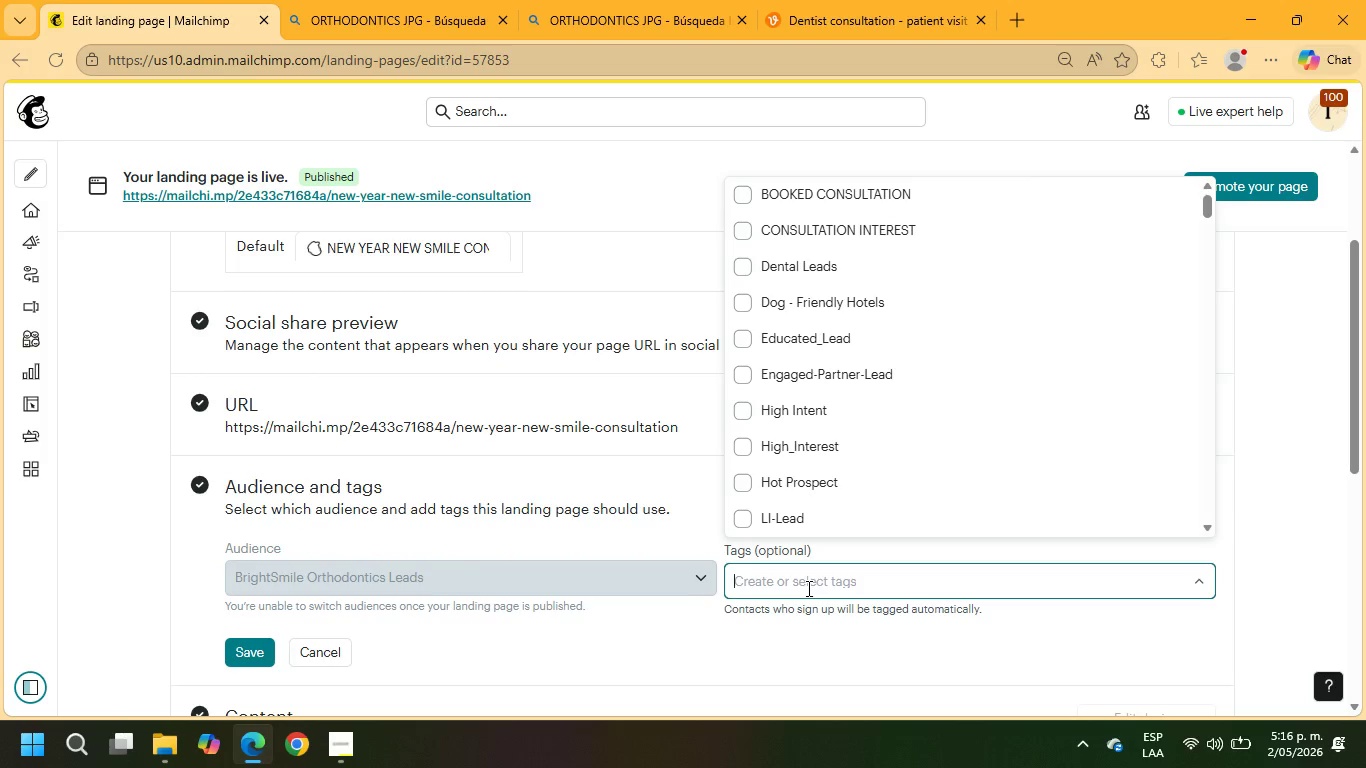 
scroll: coordinate [836, 488], scroll_direction: down, amount: 1.0
 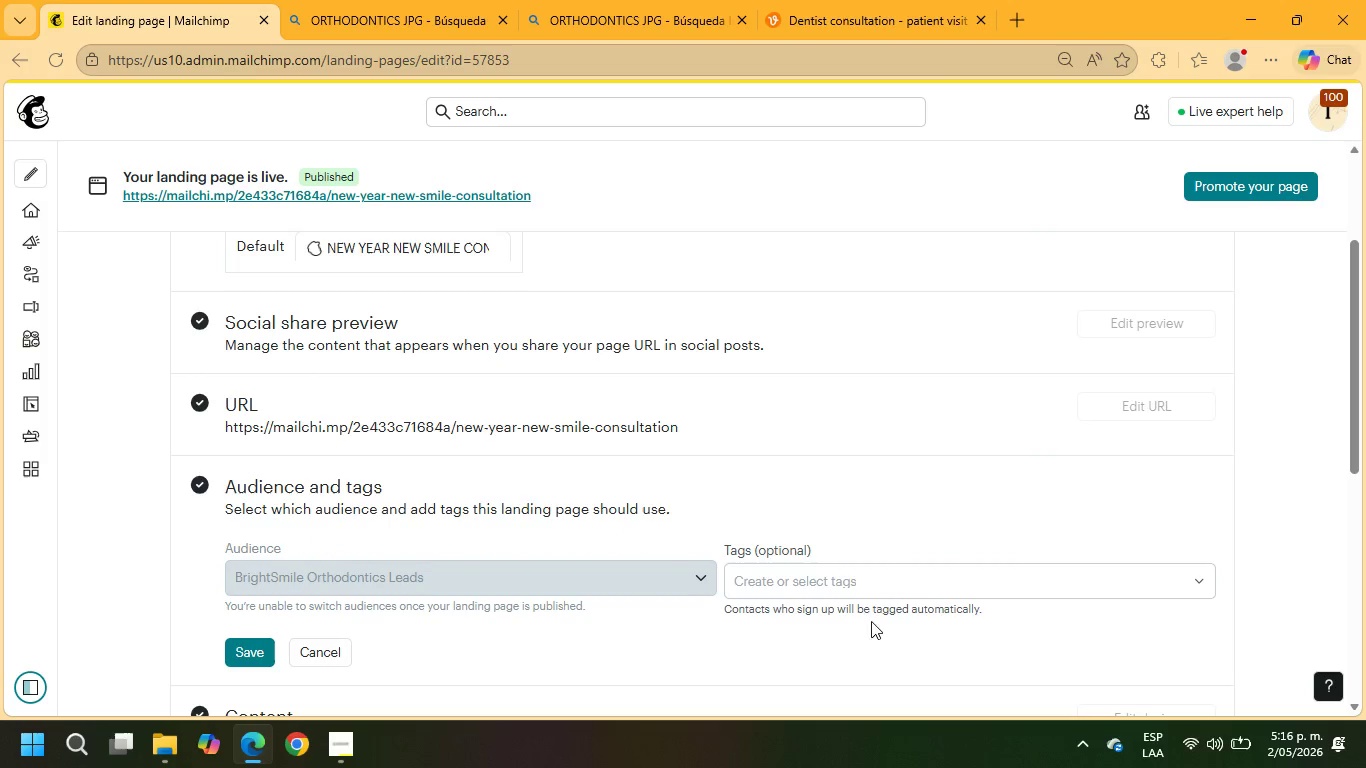 
wait(17.37)
 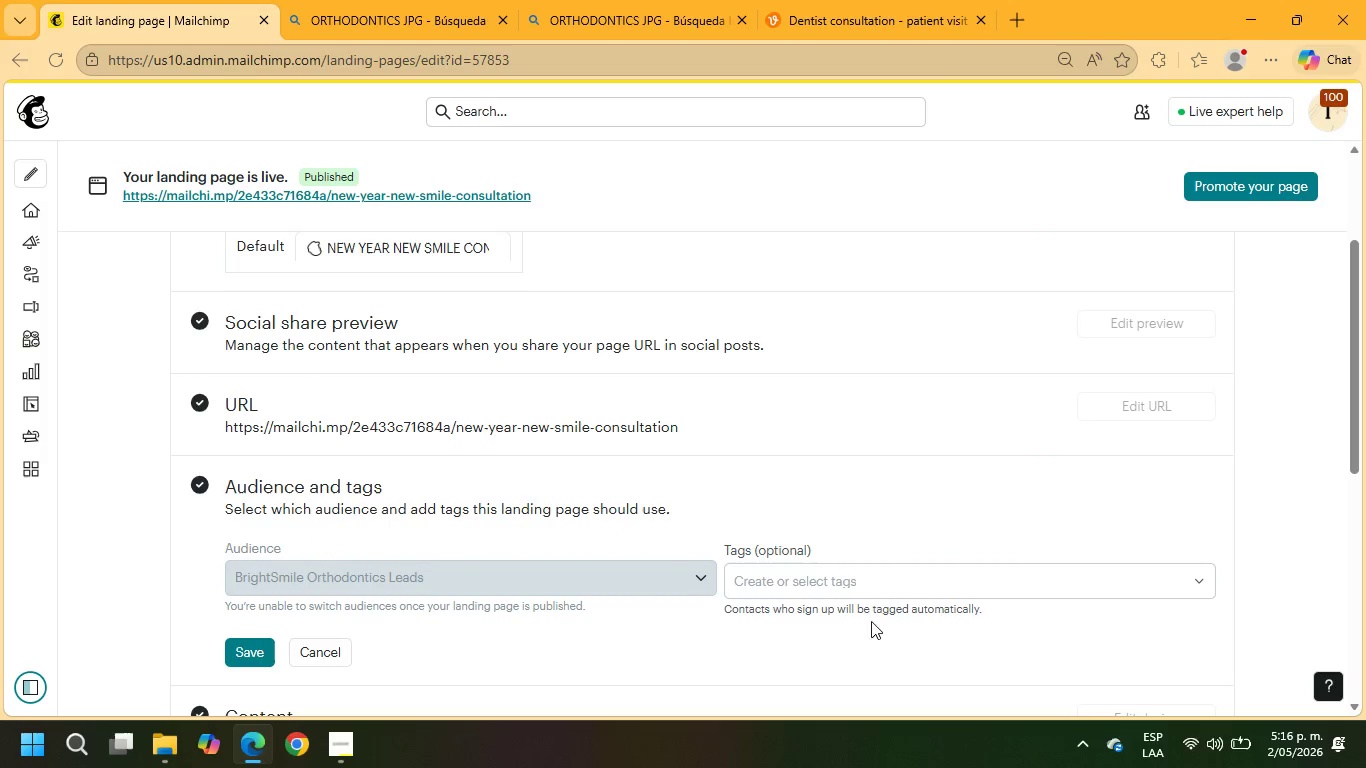 
left_click([934, 586])
 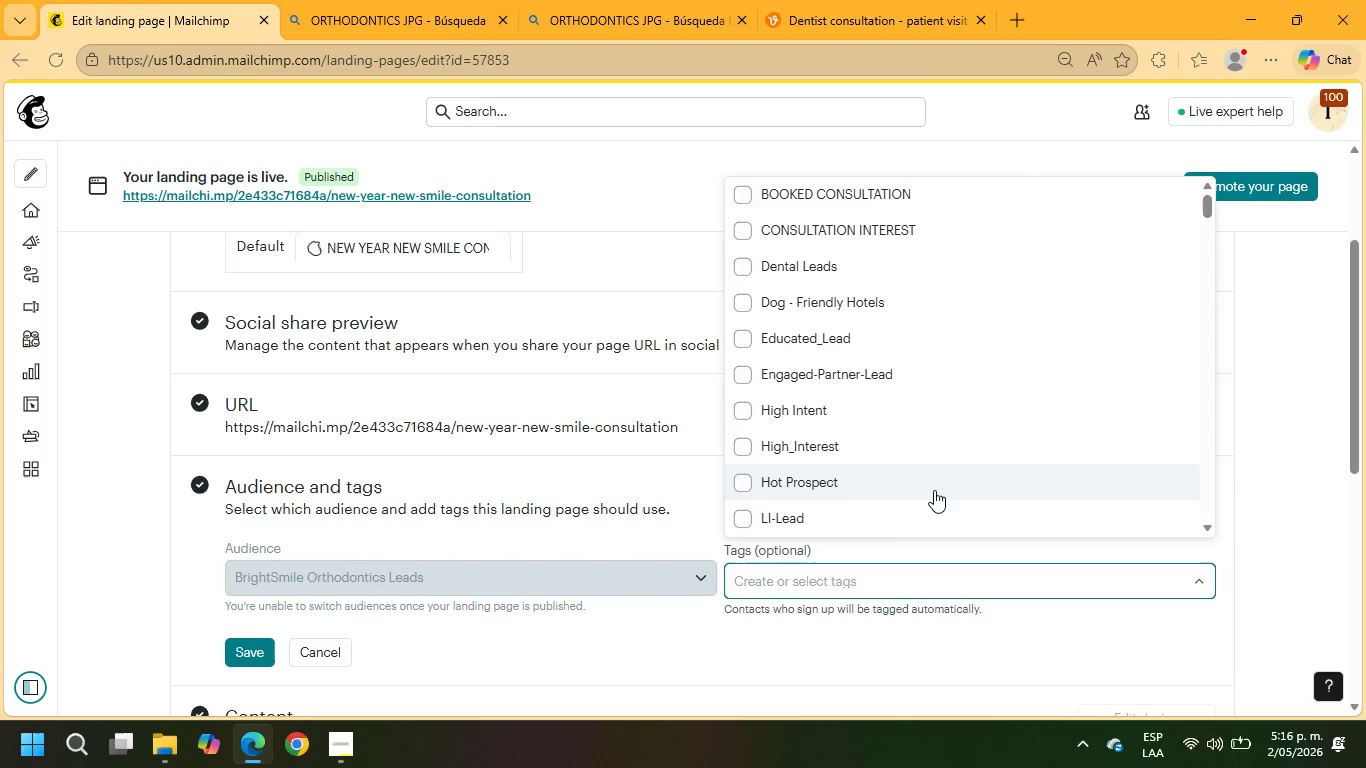 
scroll: coordinate [934, 490], scroll_direction: down, amount: 1.0
 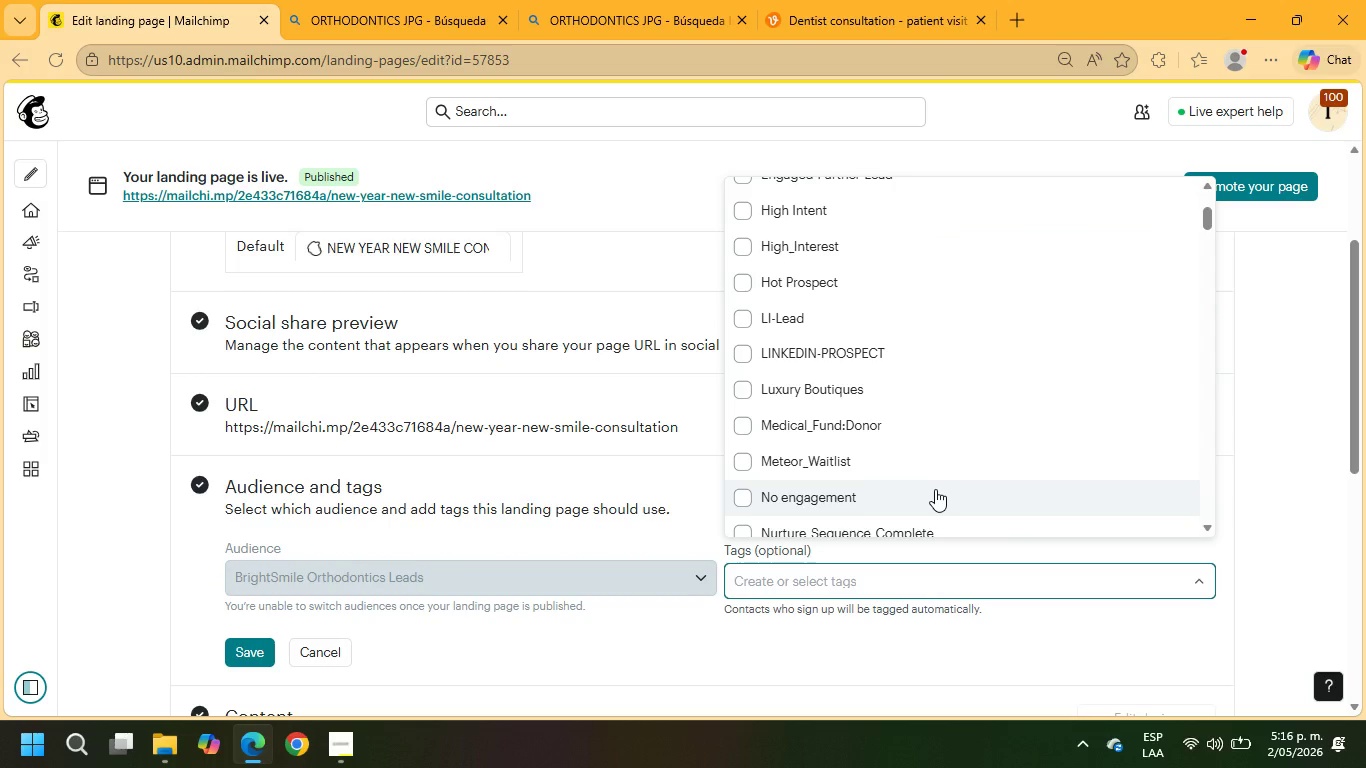 
wait(6.39)
 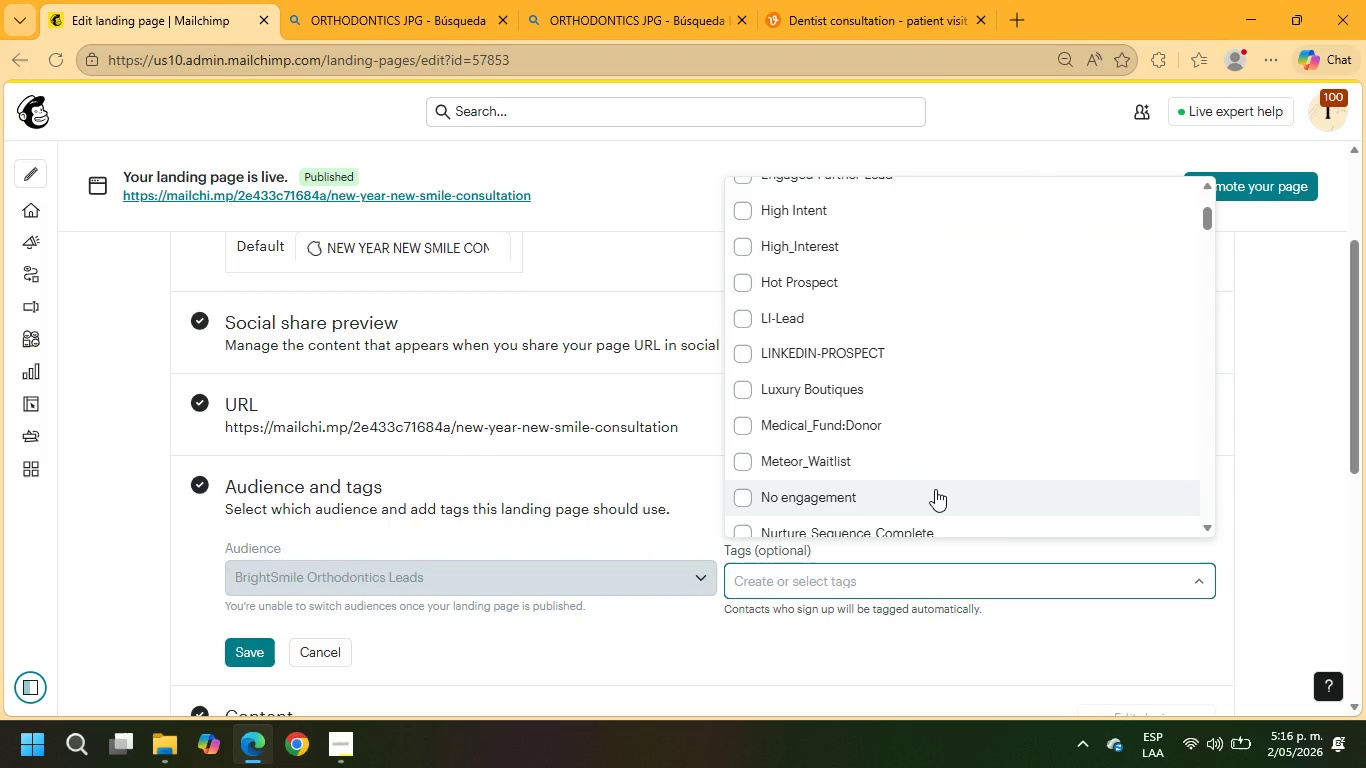 
left_click([330, 730])